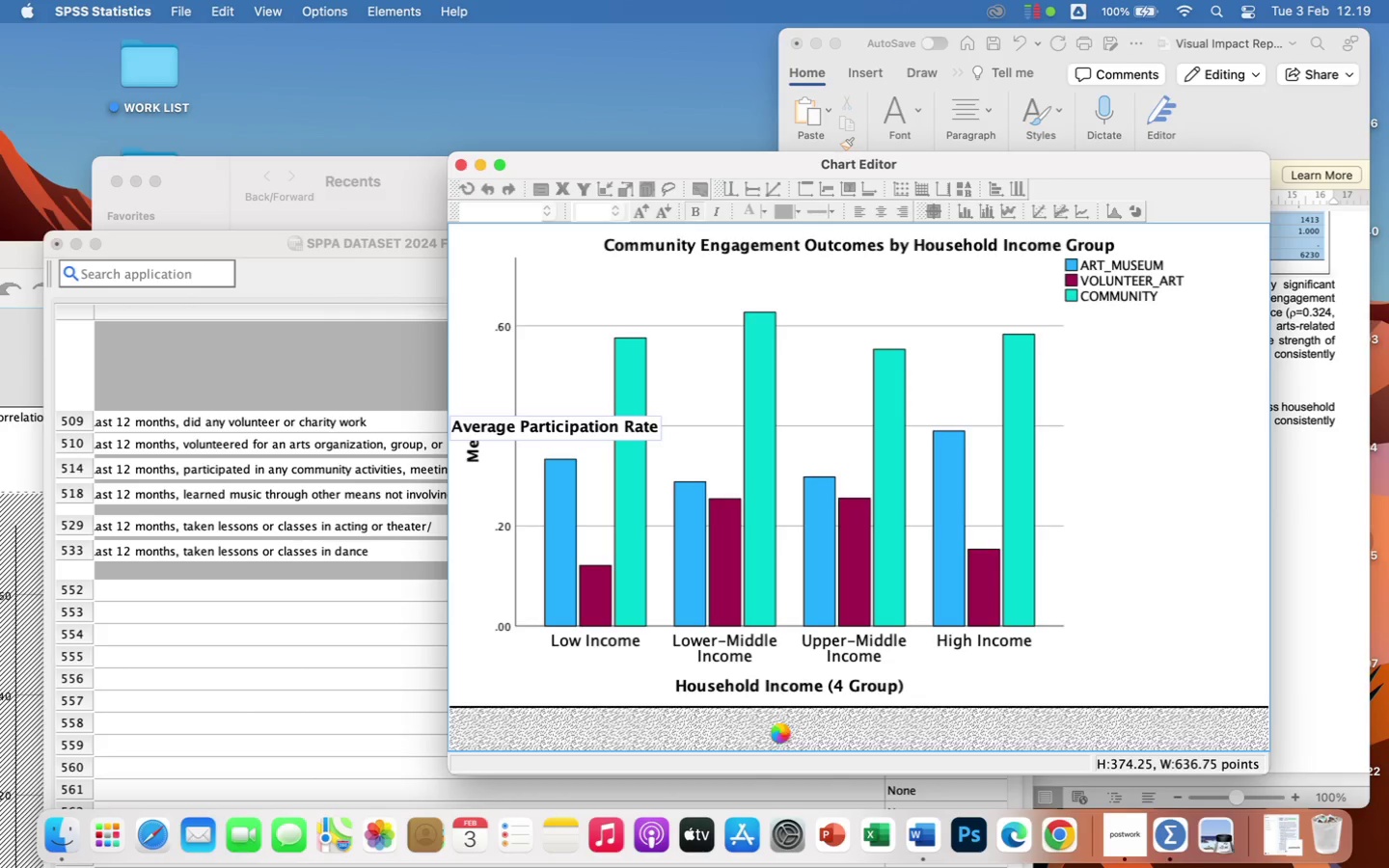 
right_click([780, 733])
 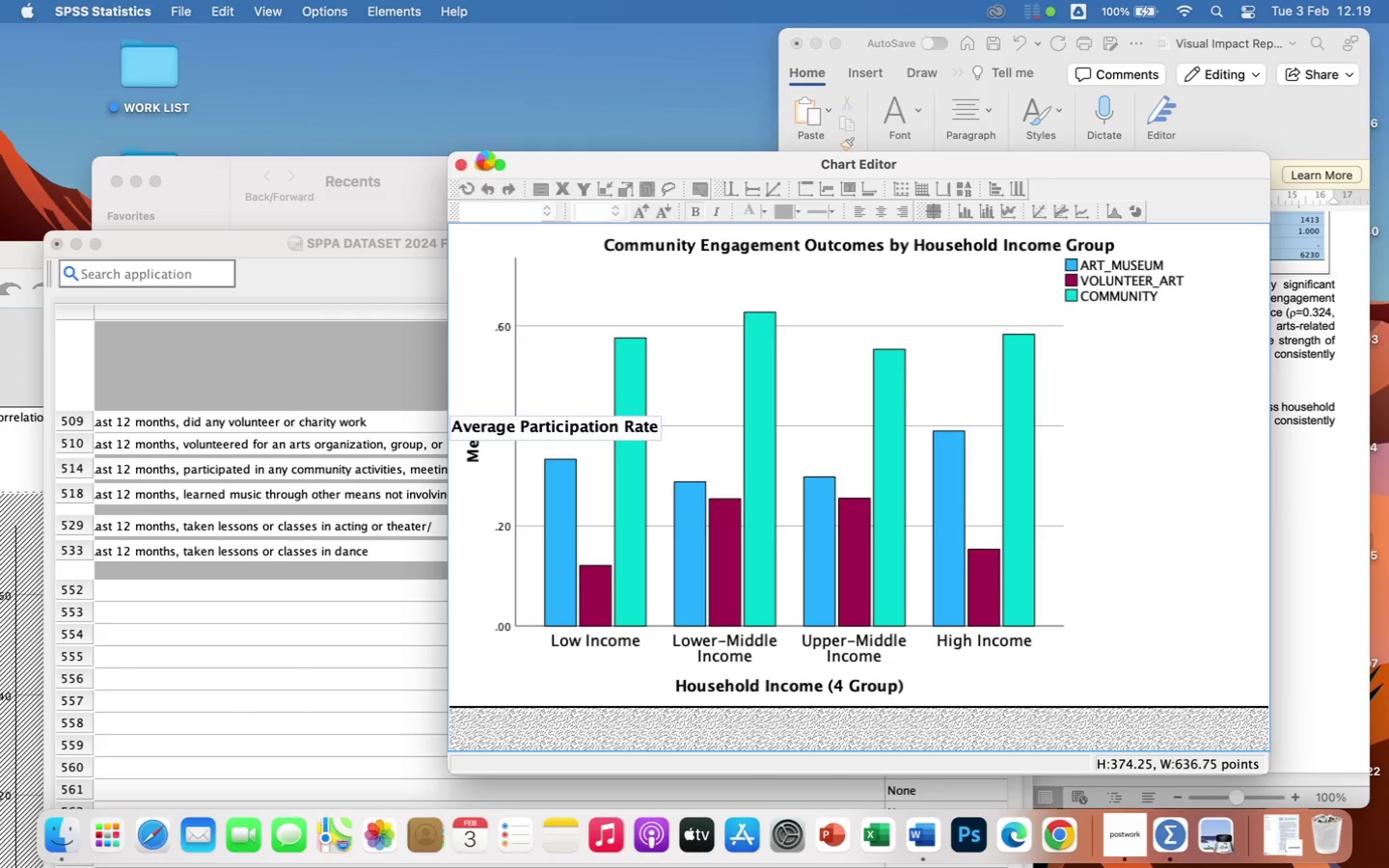 
wait(7.5)
 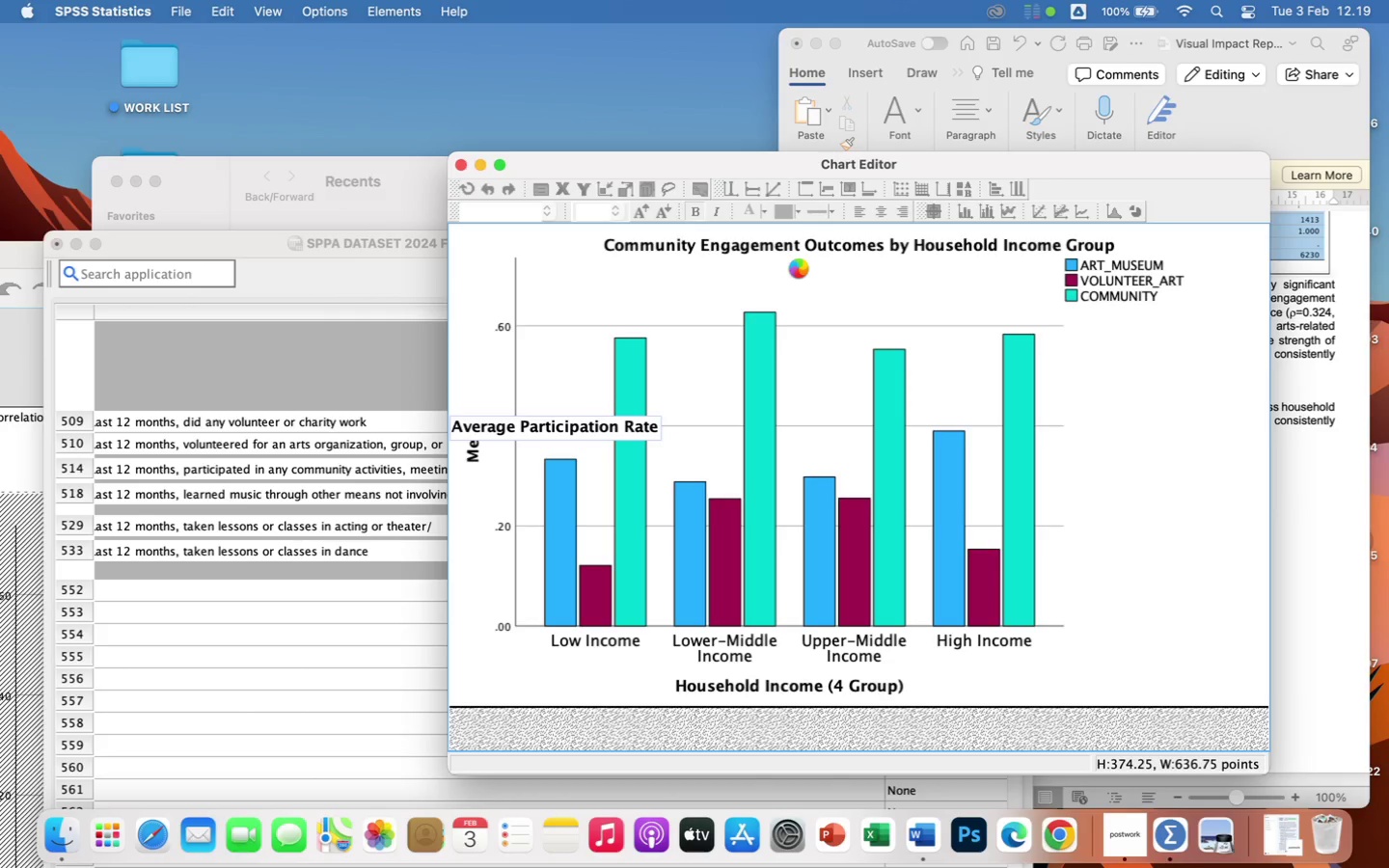 
left_click([1318, 475])
 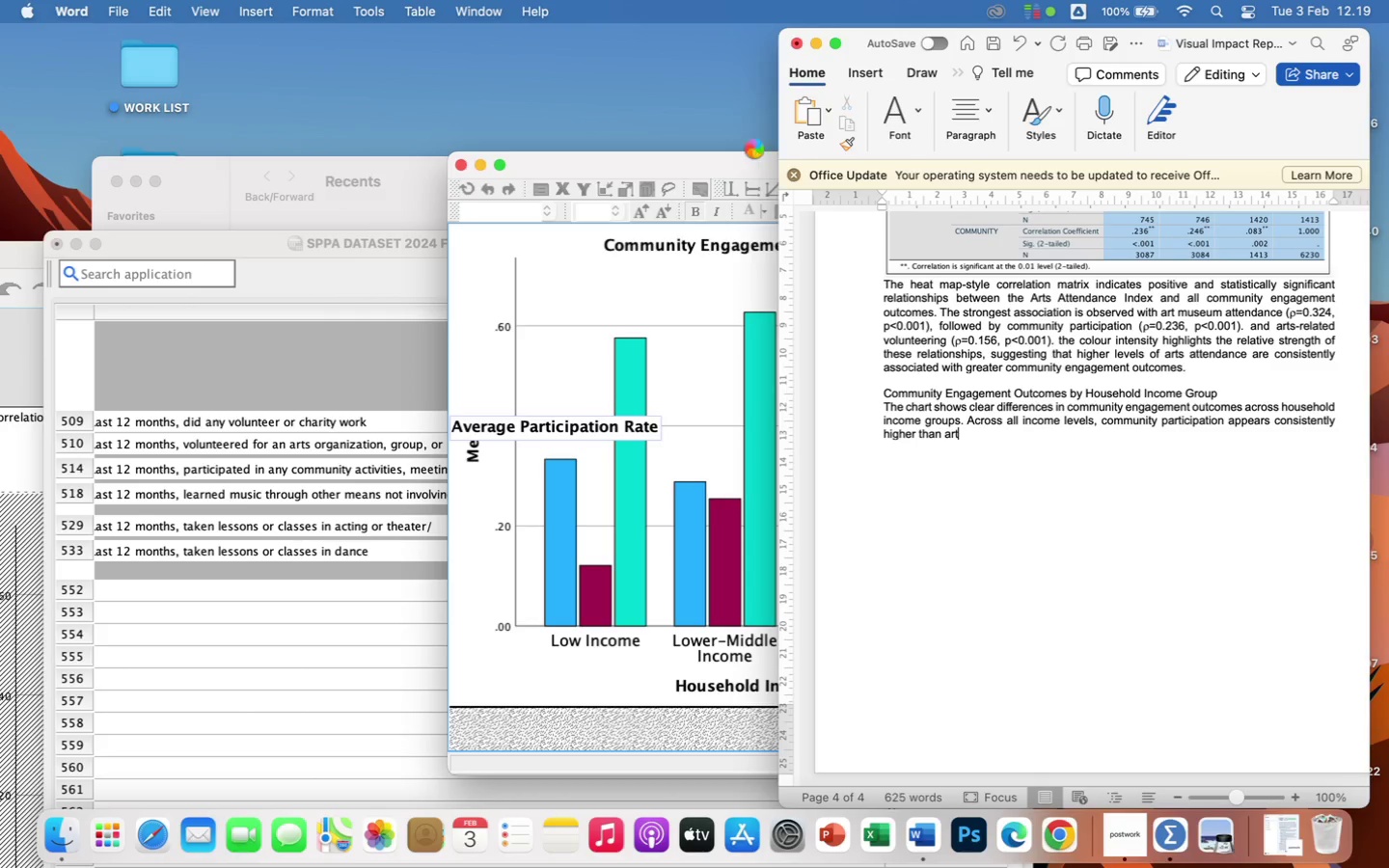 
left_click_drag(start_coordinate=[742, 162], to_coordinate=[310, 134])
 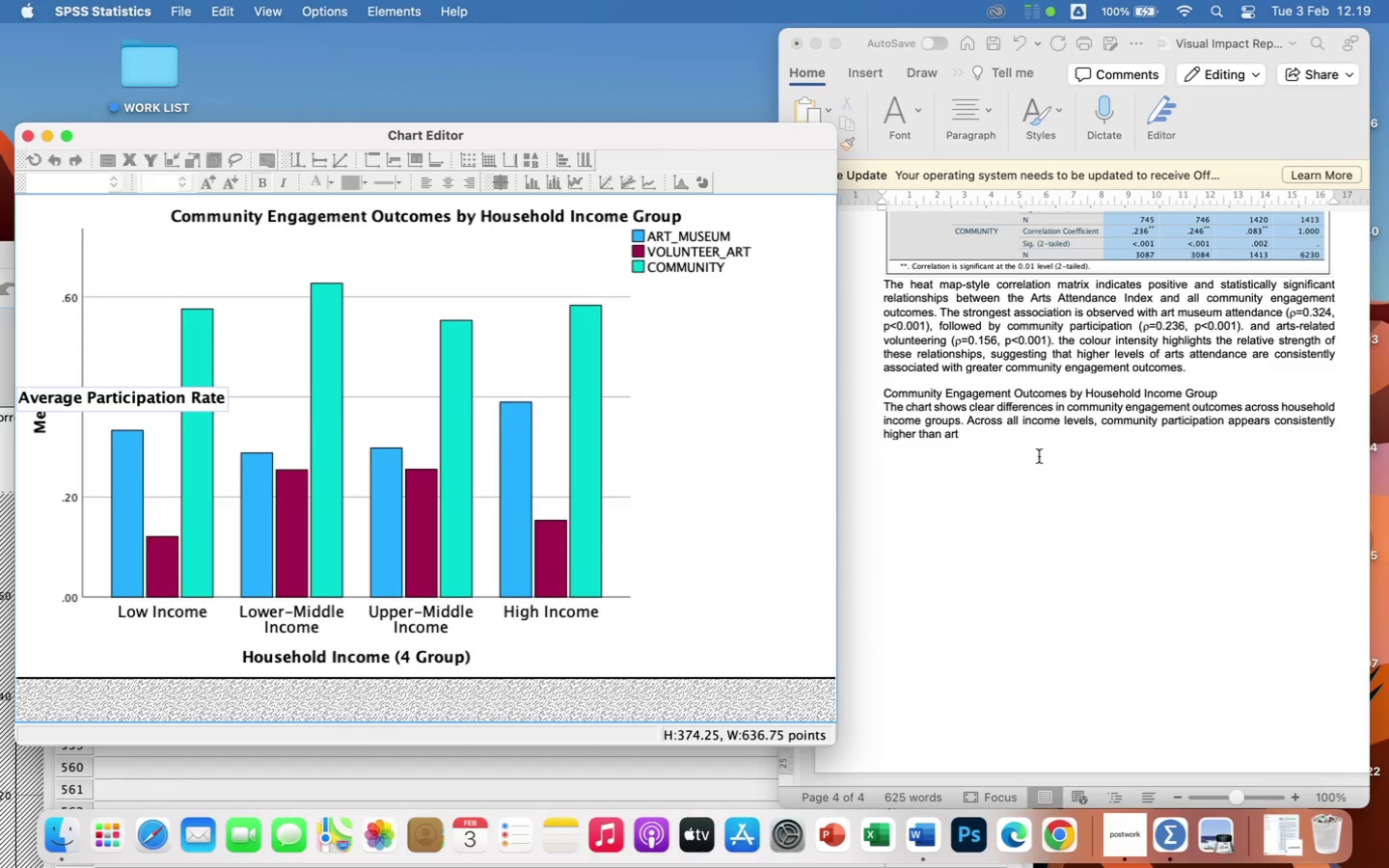 
left_click([1052, 453])
 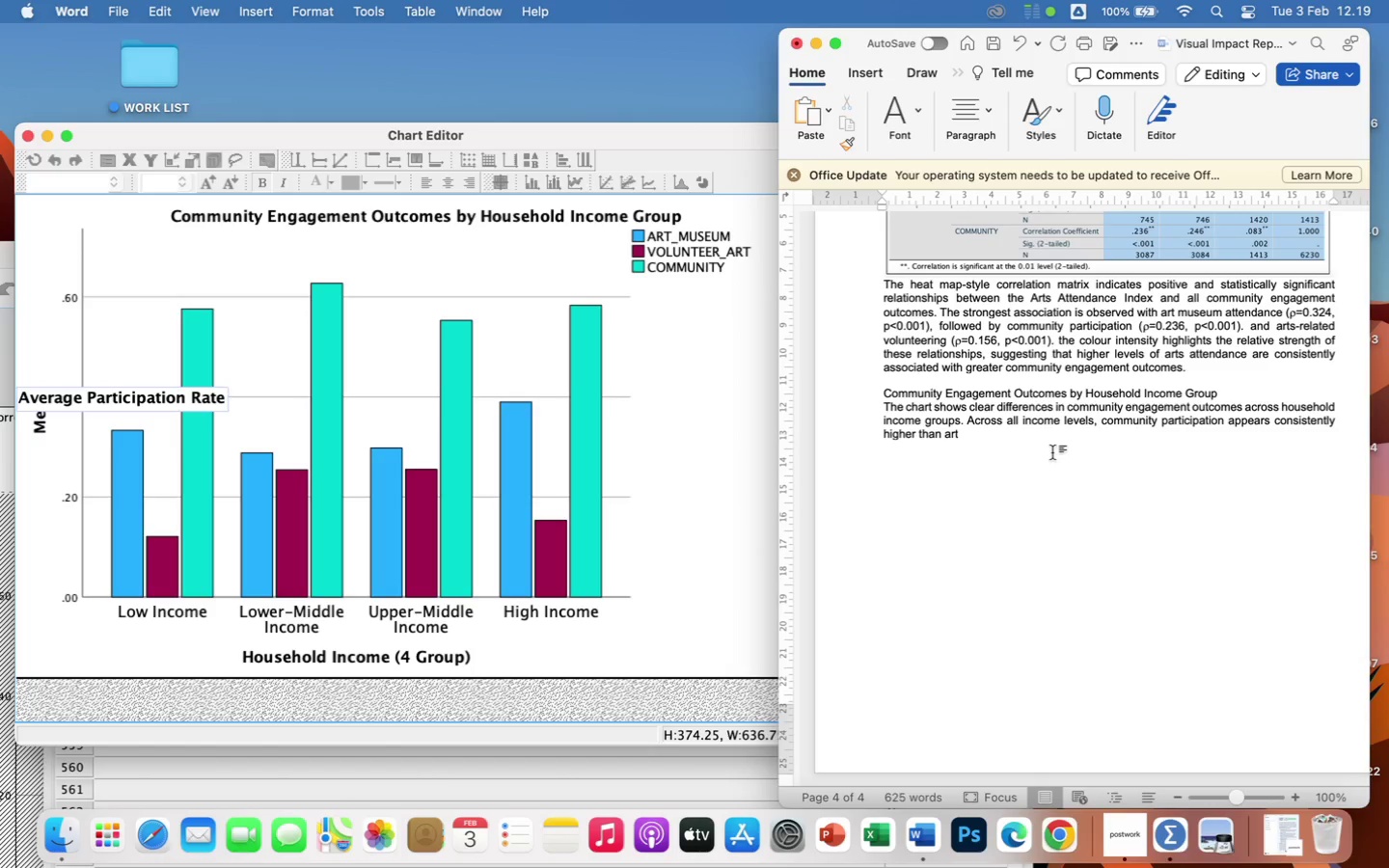 
wait(11.78)
 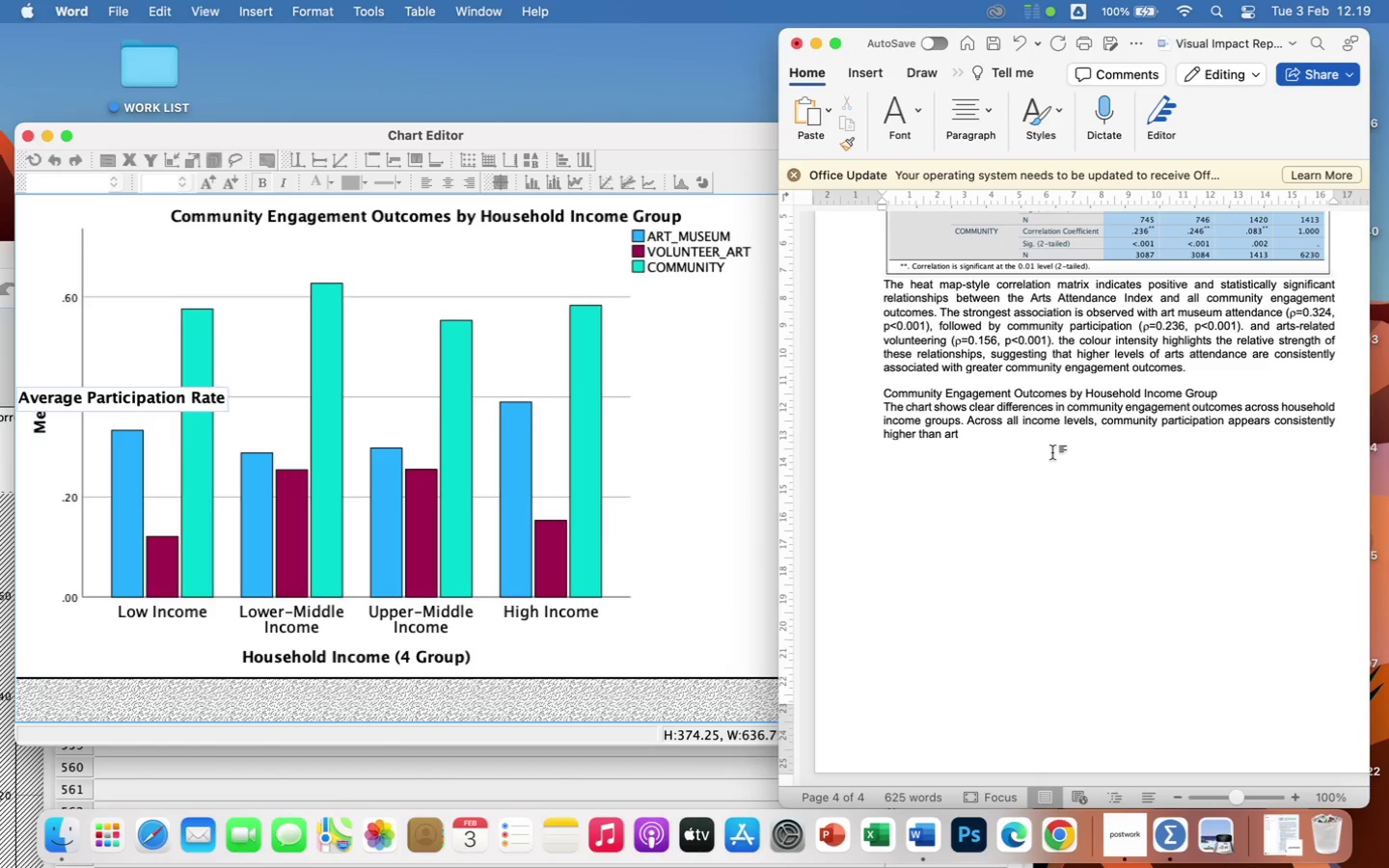 
type(-related vlunteering and art museum attendance, indicating that commun ity)
 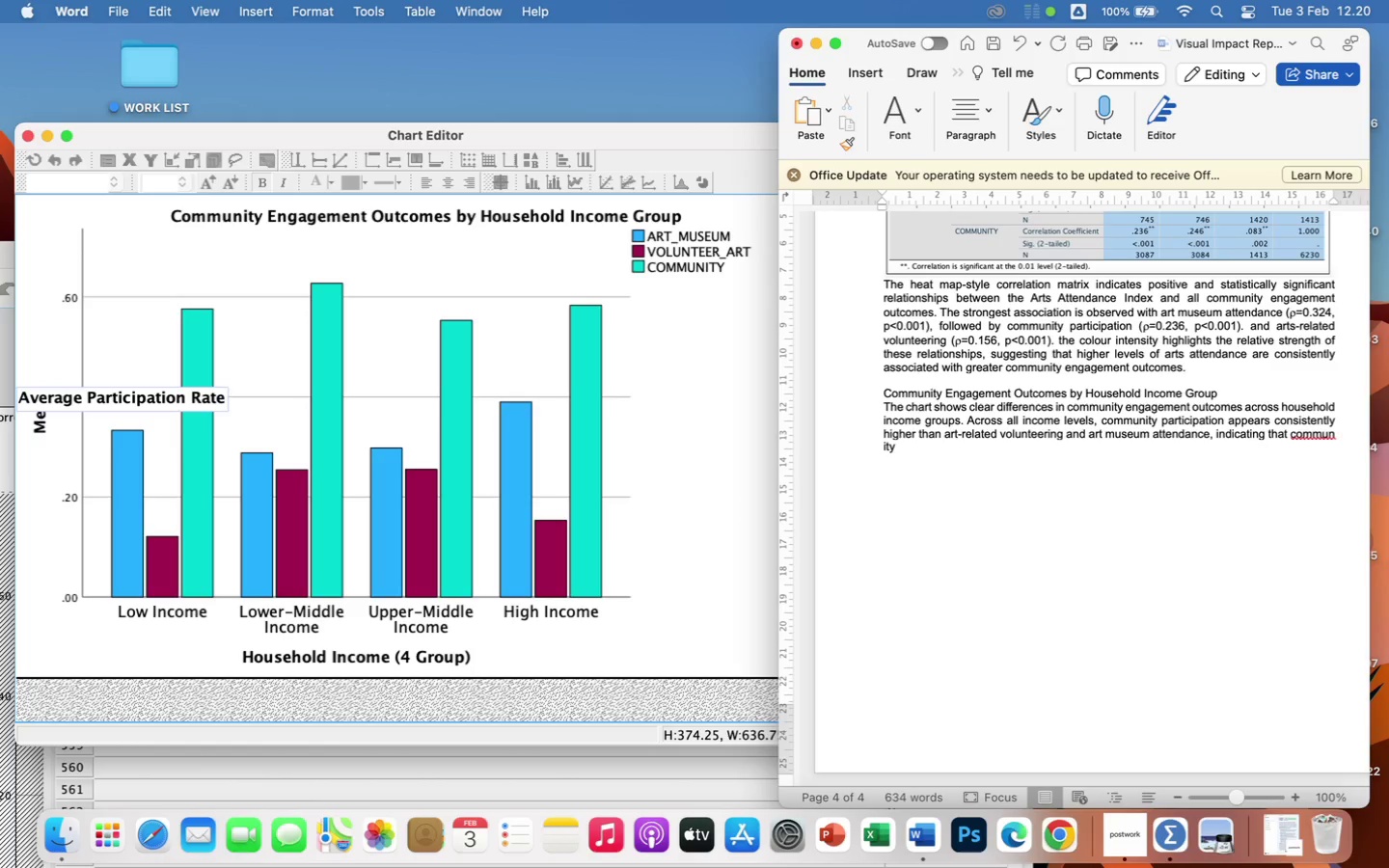 
wait(5.28)
 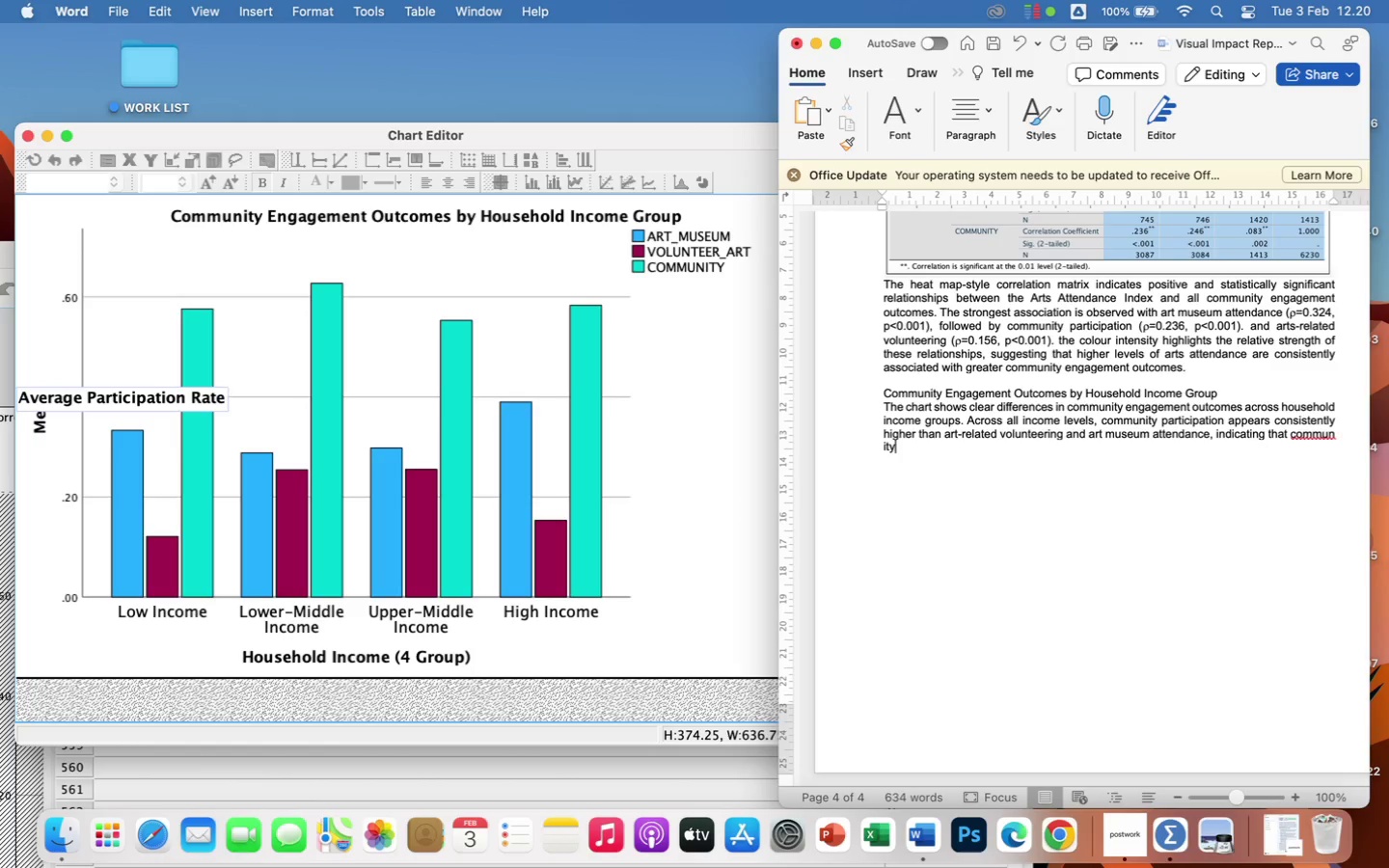 
left_click([1308, 436])
 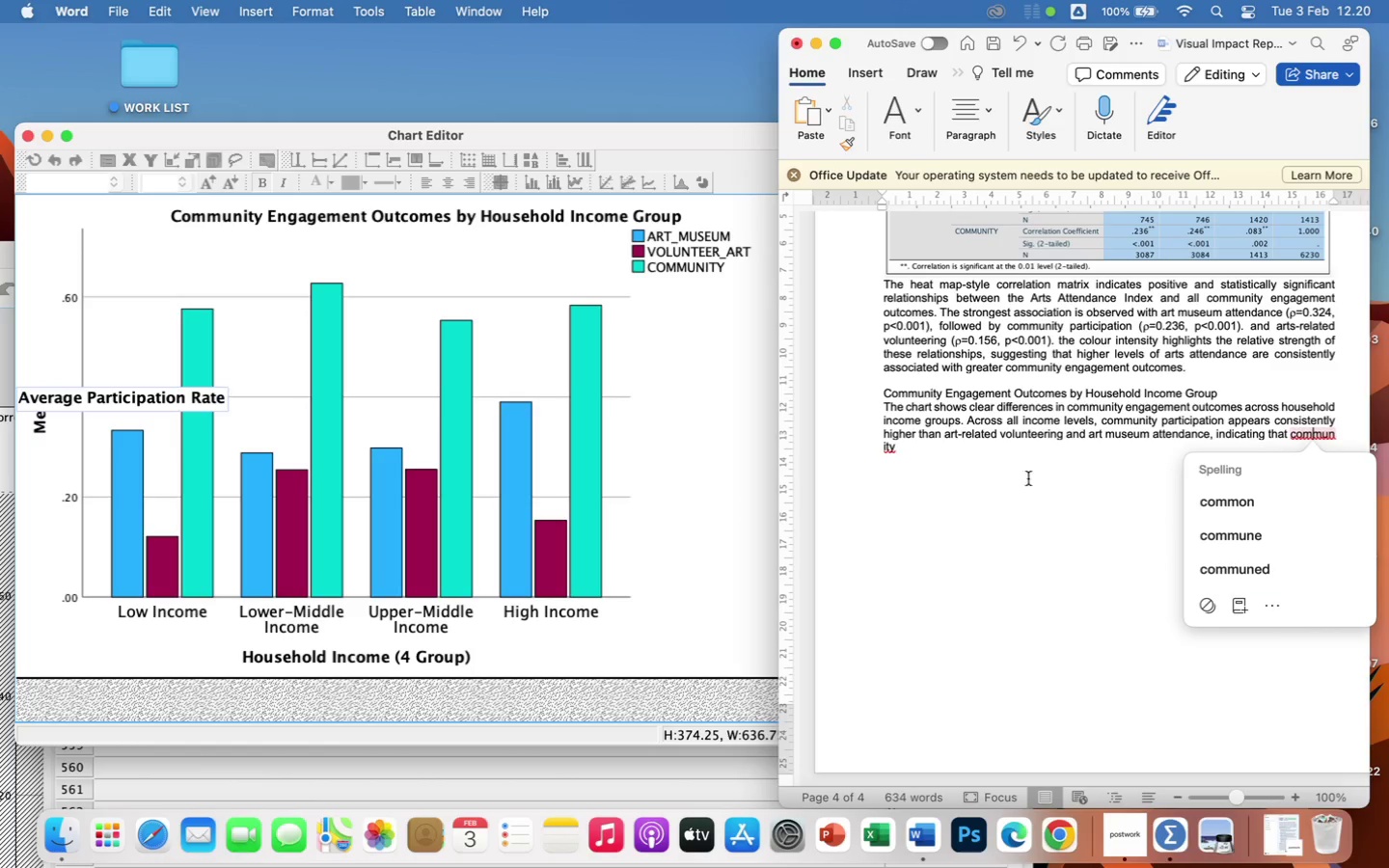 
left_click([988, 450])
 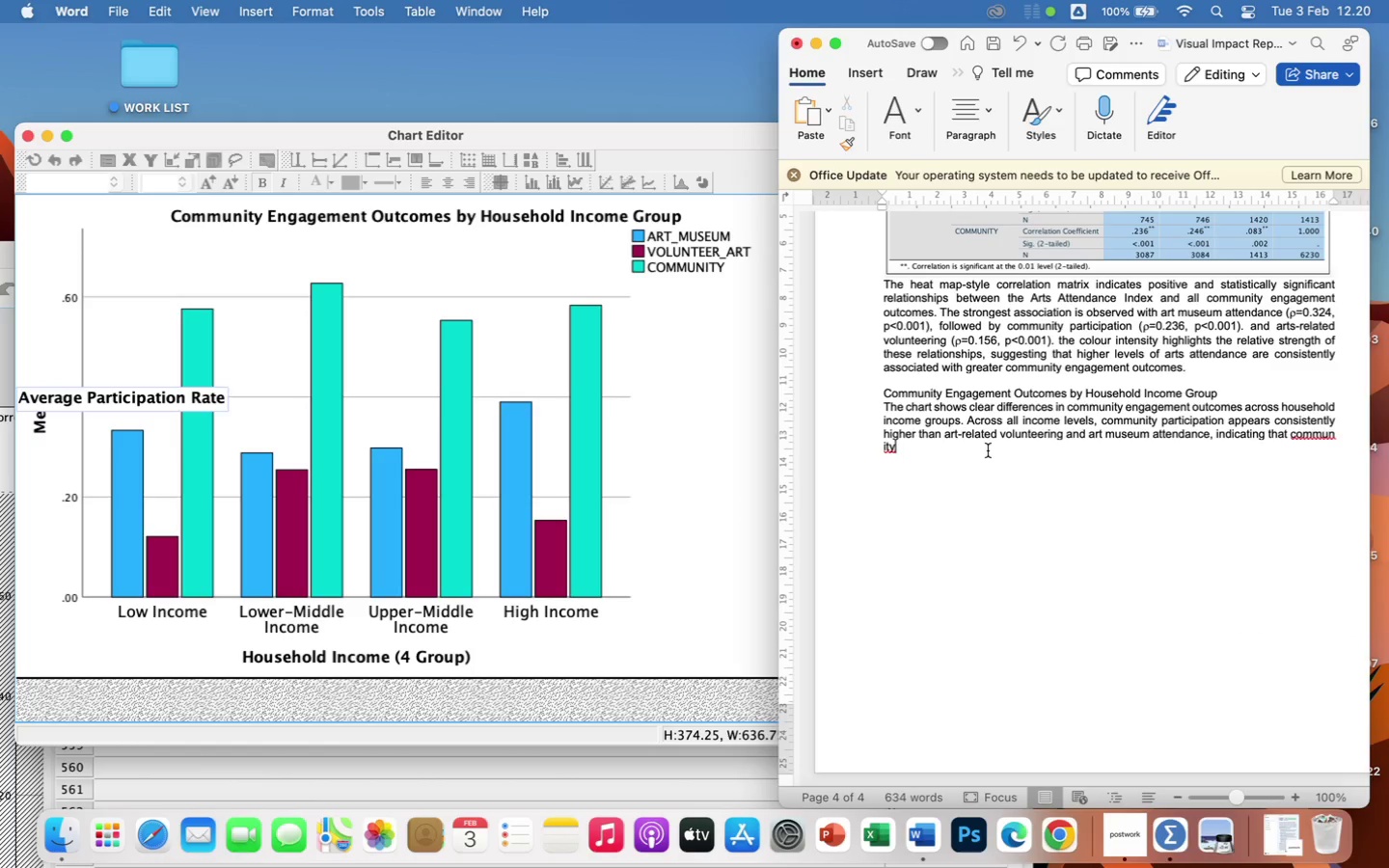 
key(Backspace)
key(Backspace)
key(Backspace)
key(Backspace)
type(ity )
key(Backspace)
type(-)
 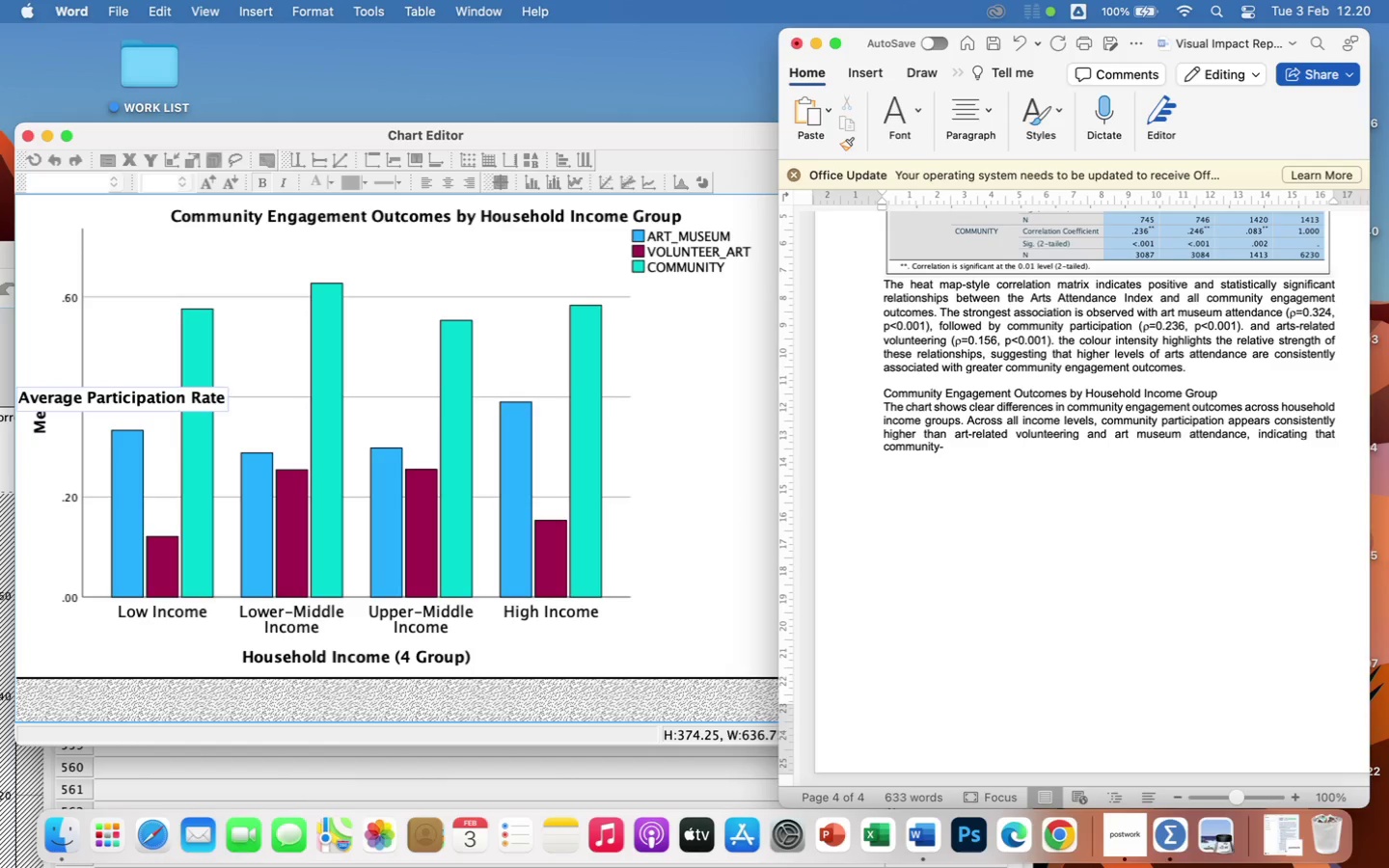 
wait(5.71)
 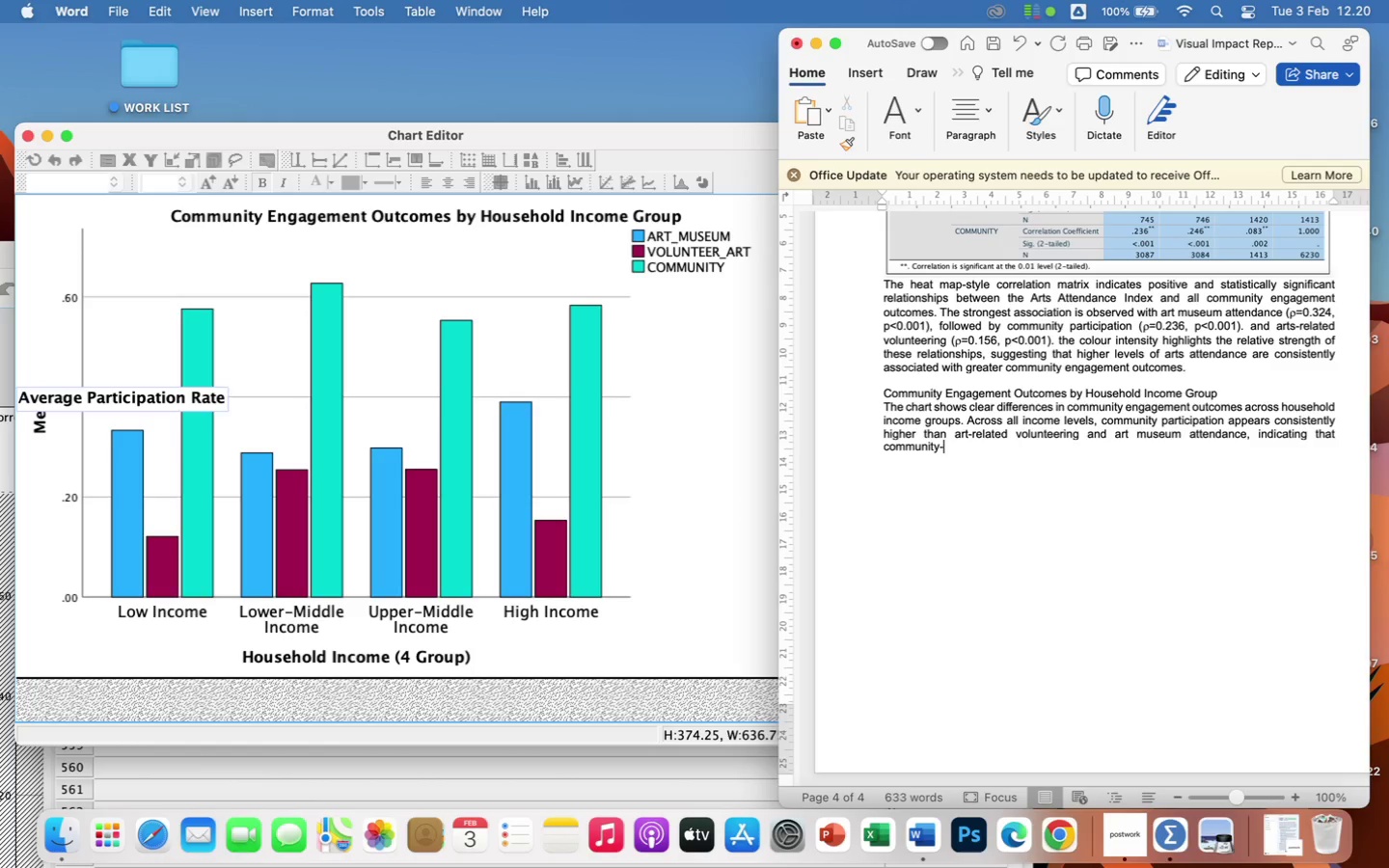 
type(based engagement is the most common outcome activity overall.)
 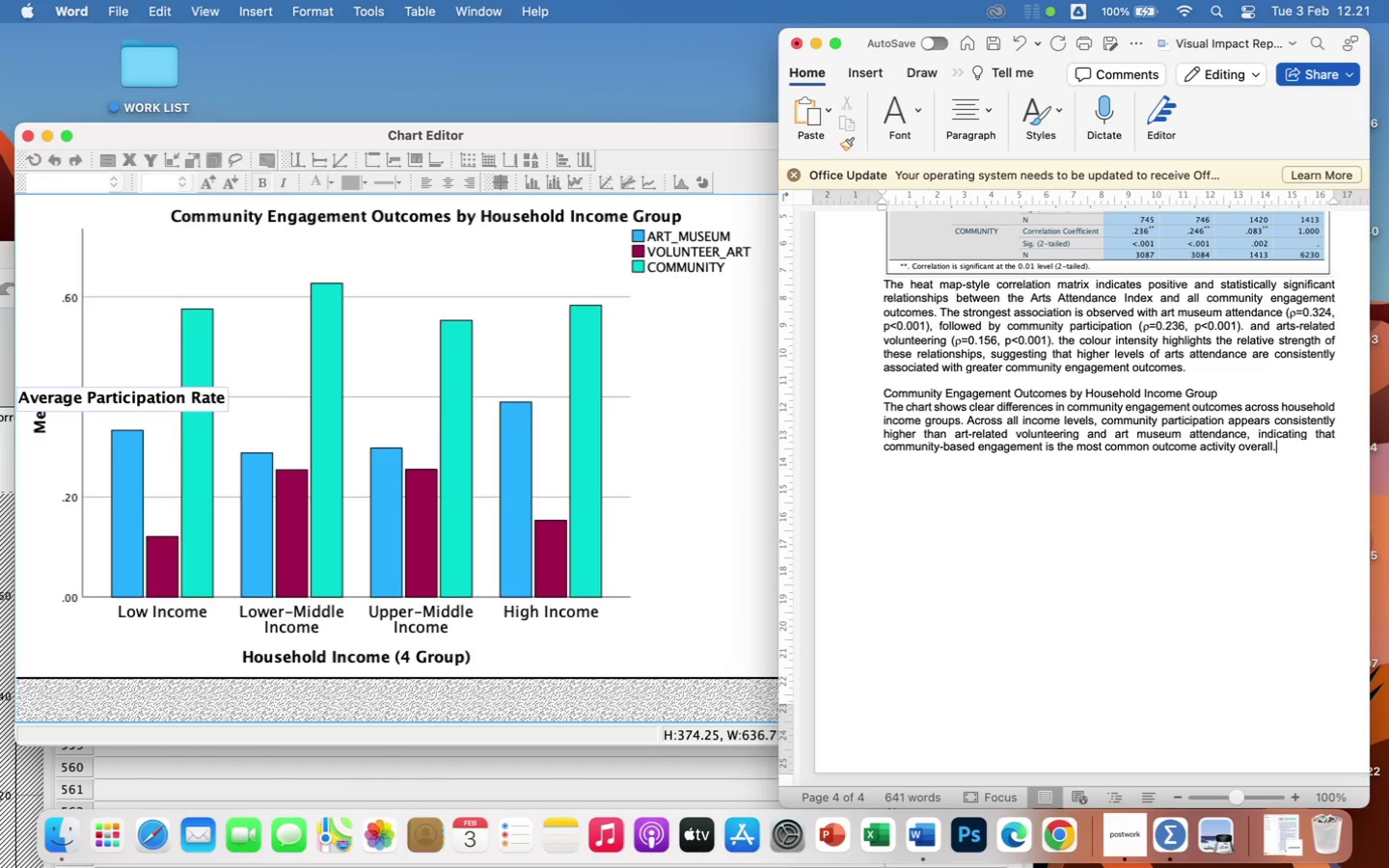 
key(Enter)
 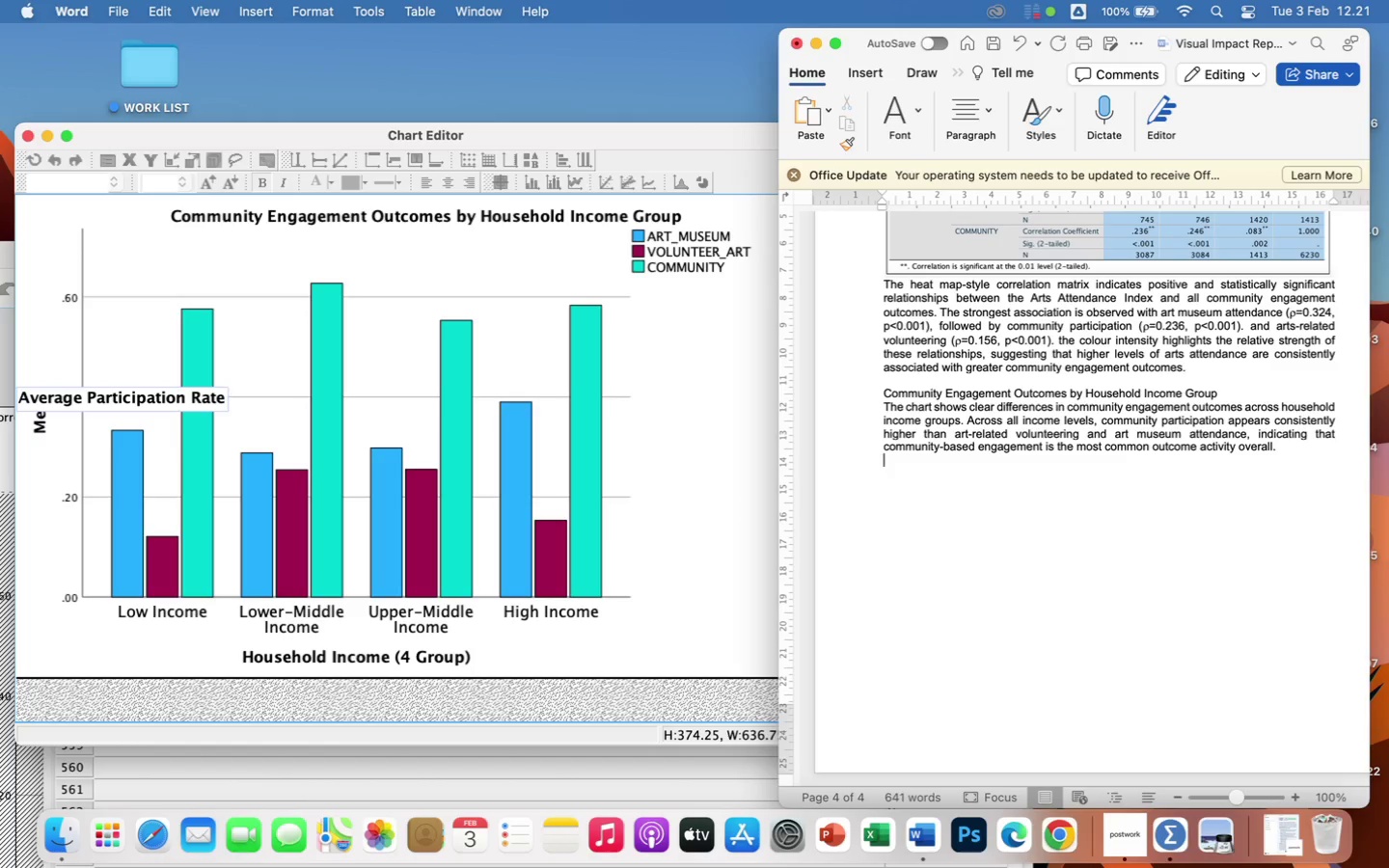 
key(Enter)
 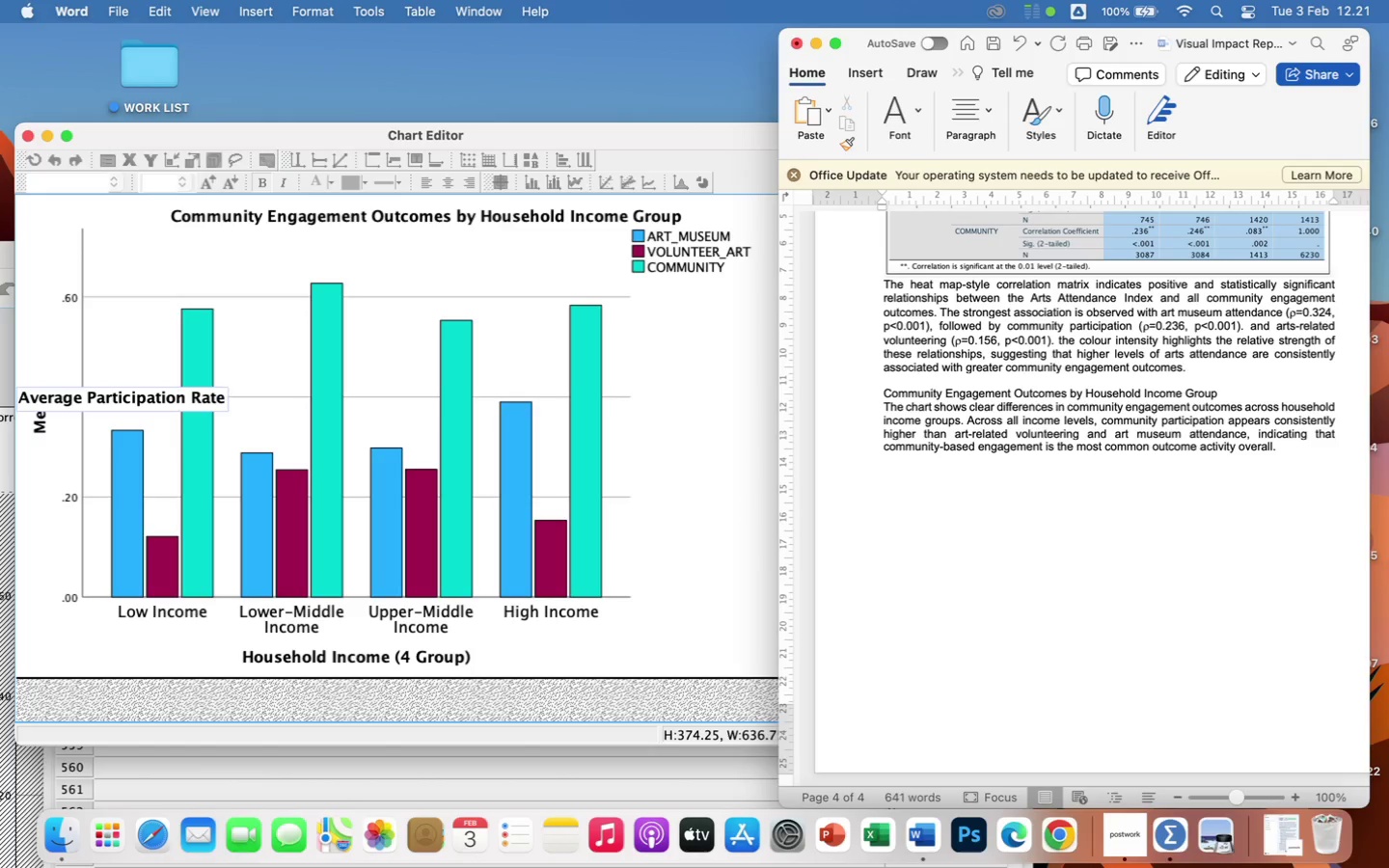 
wait(14.57)
 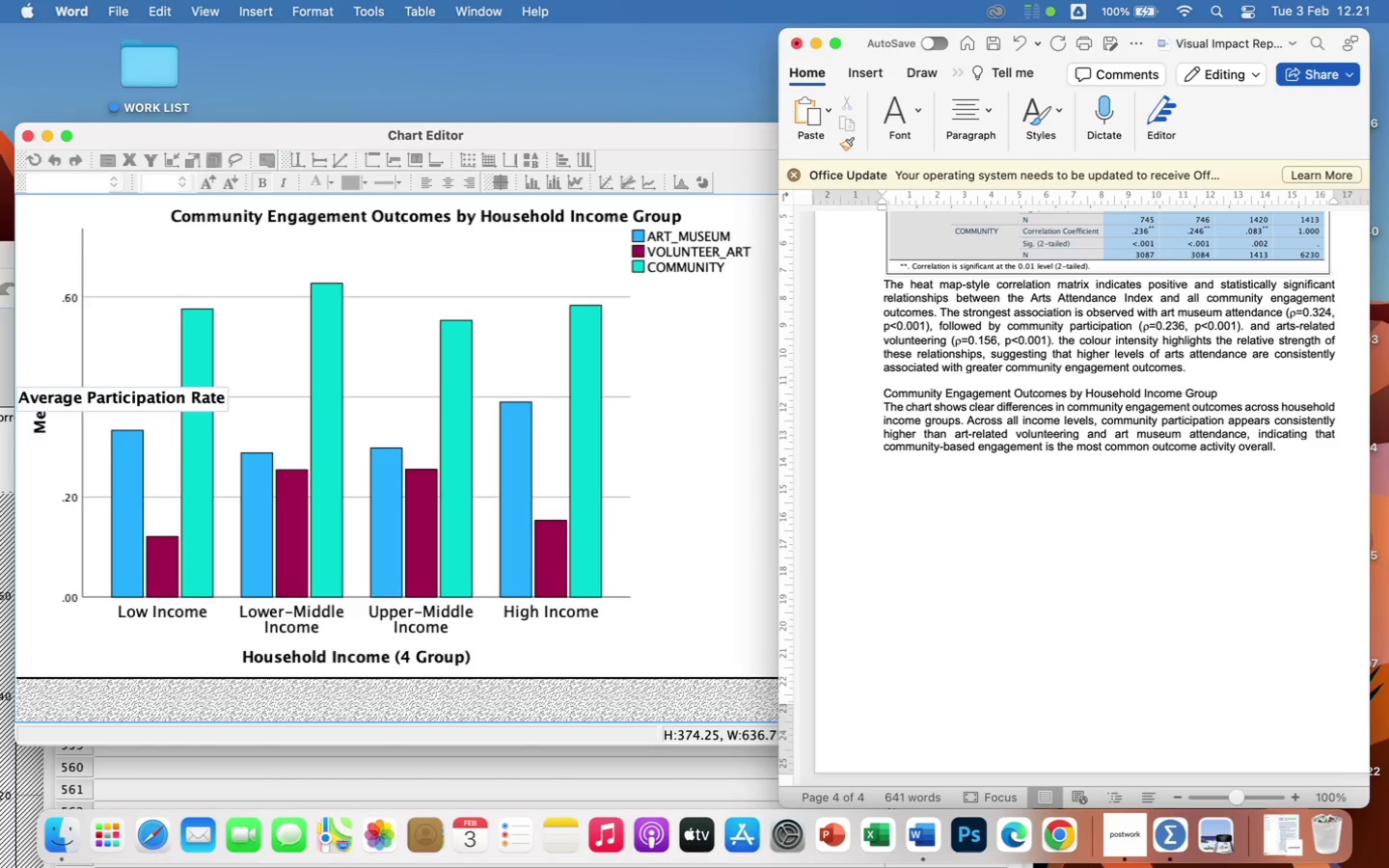 
type(Co)
 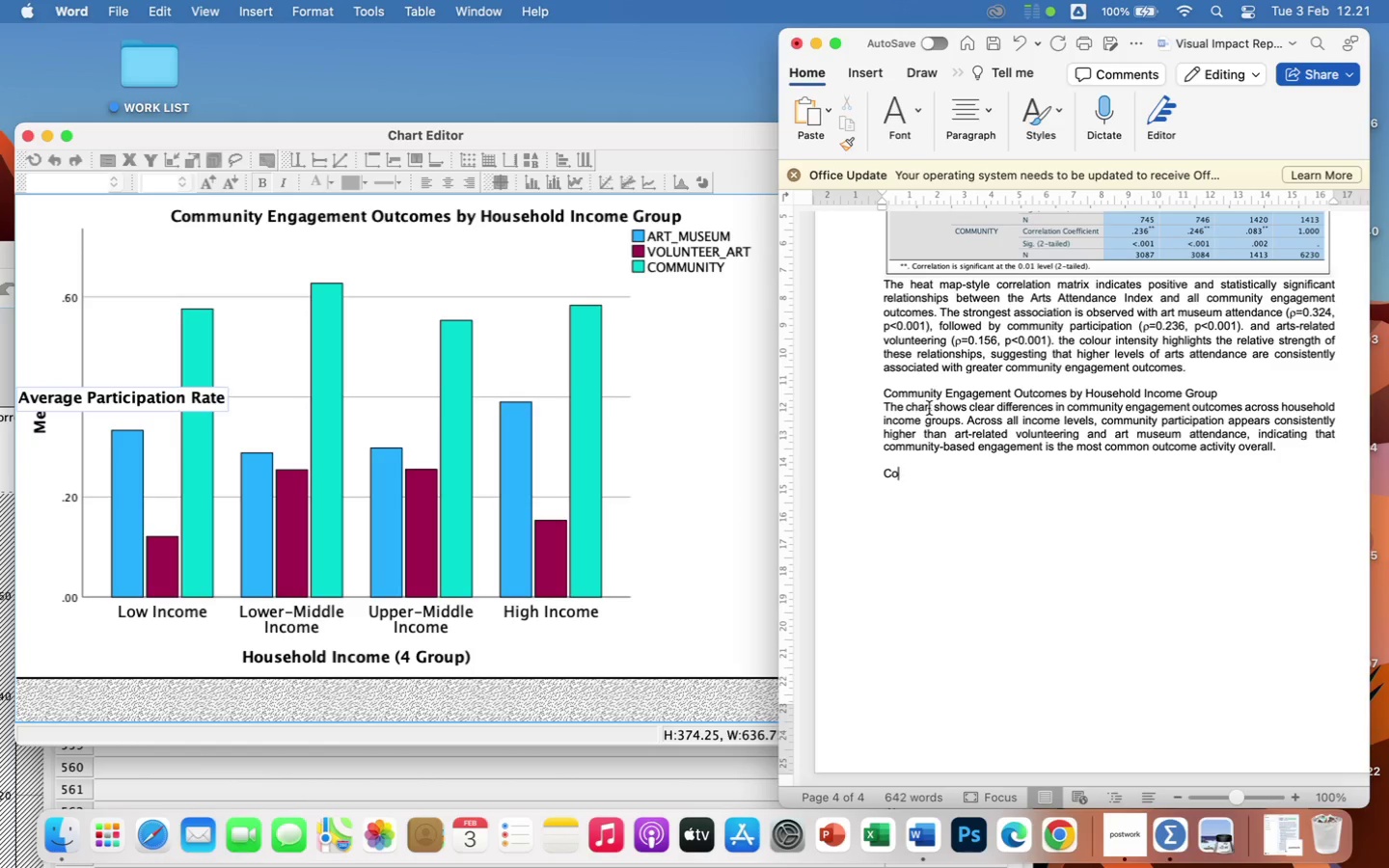 
type(nclu)
 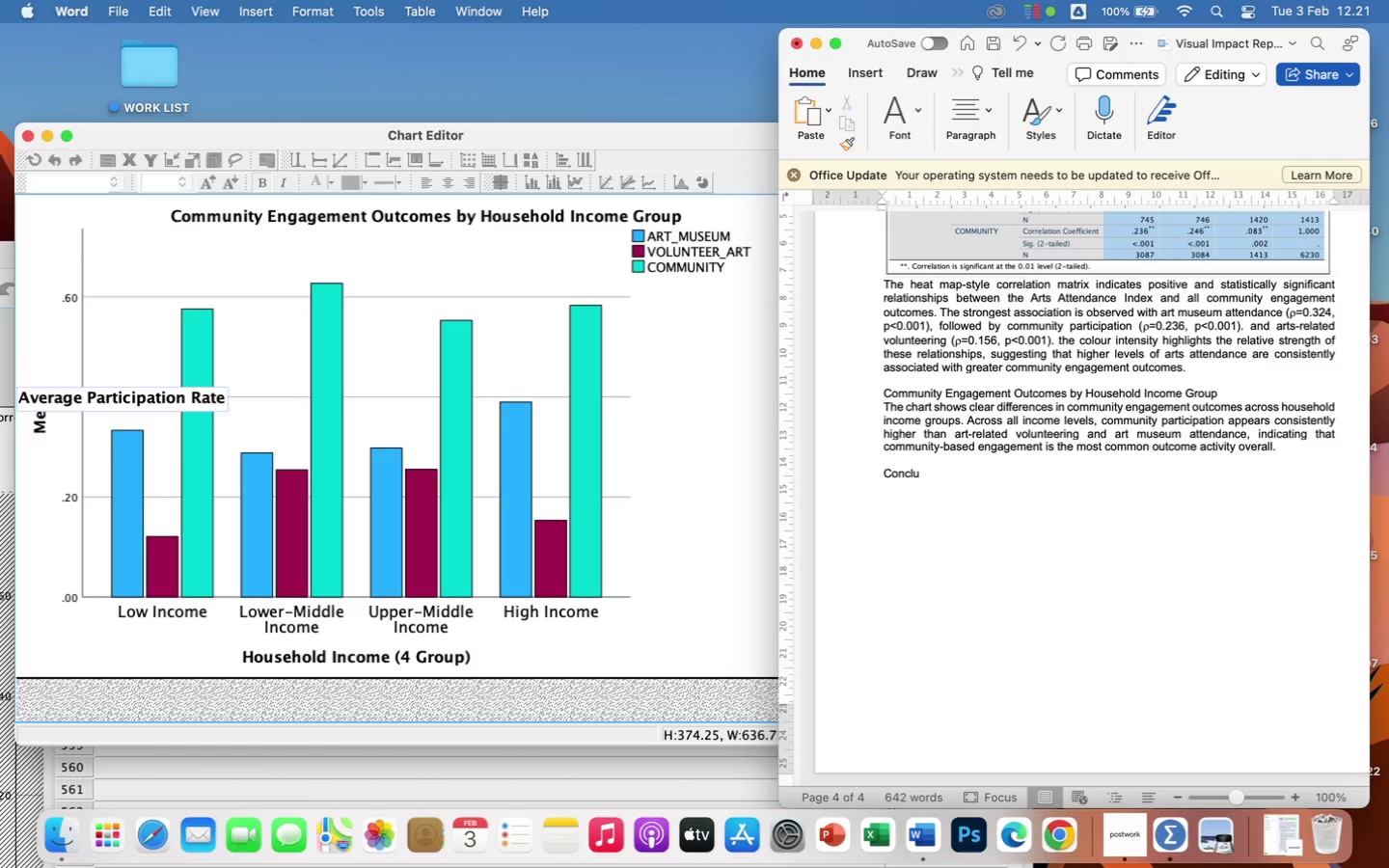 
type(sion)
 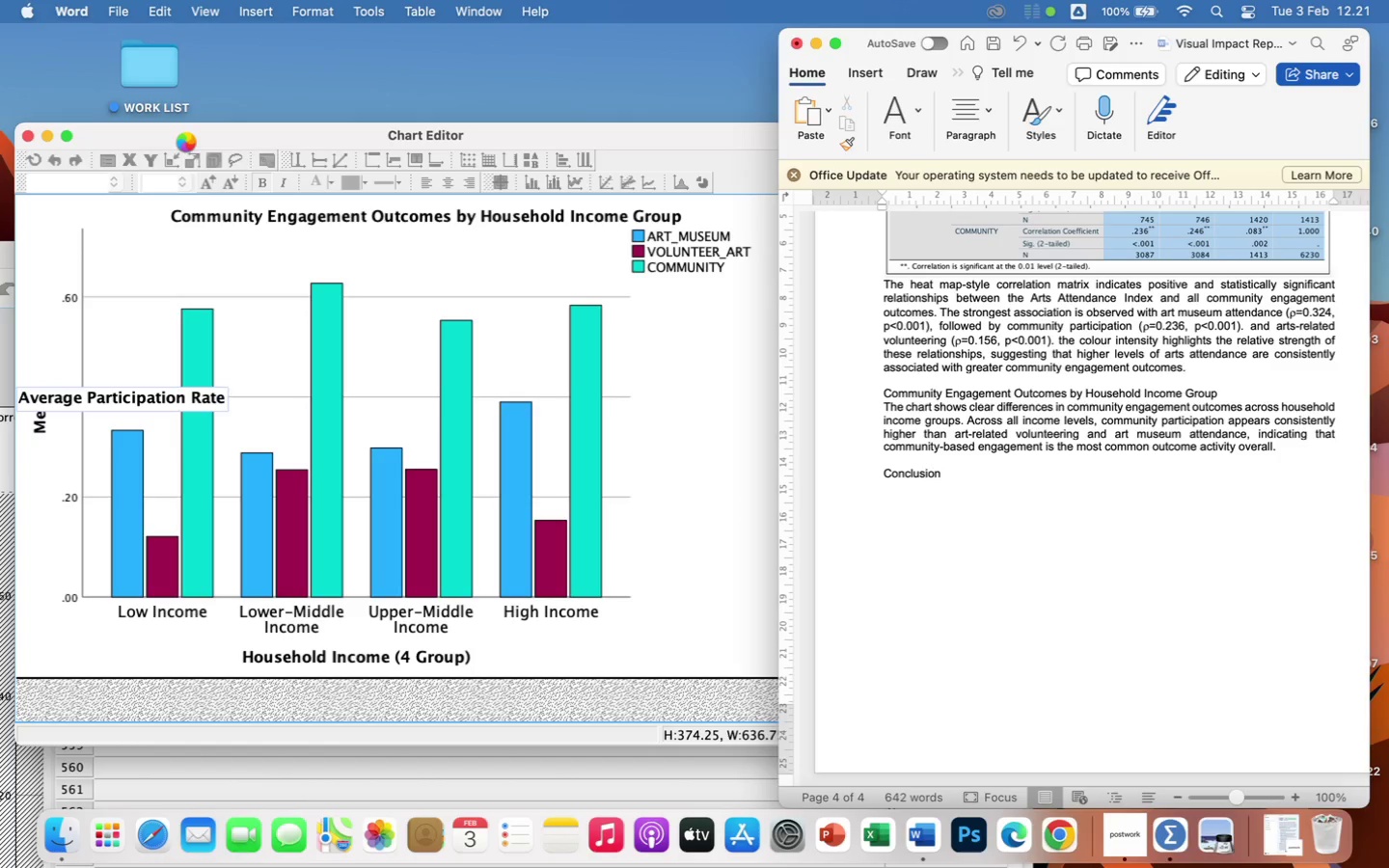 
right_click([265, 74])
 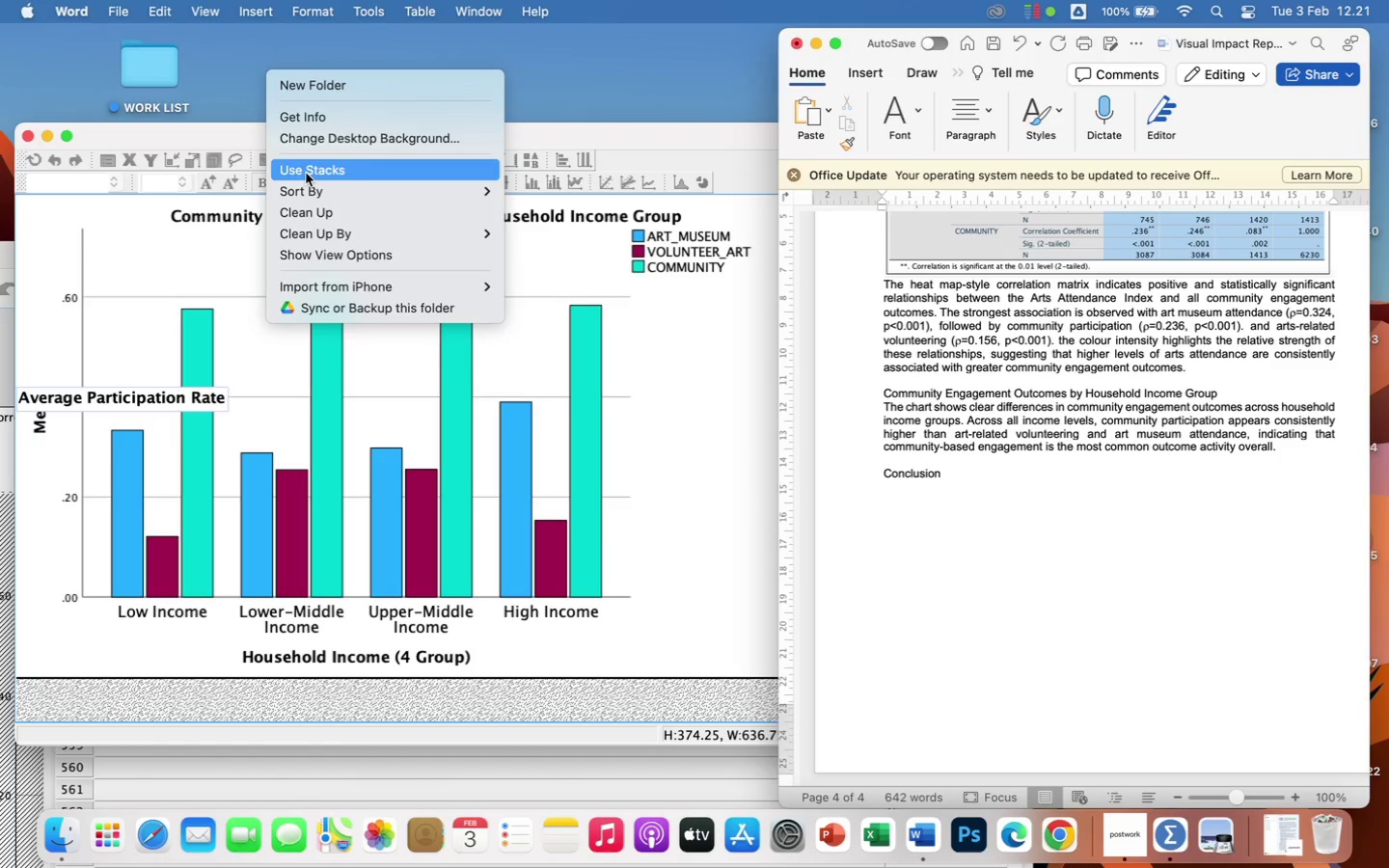 
wait(6.08)
 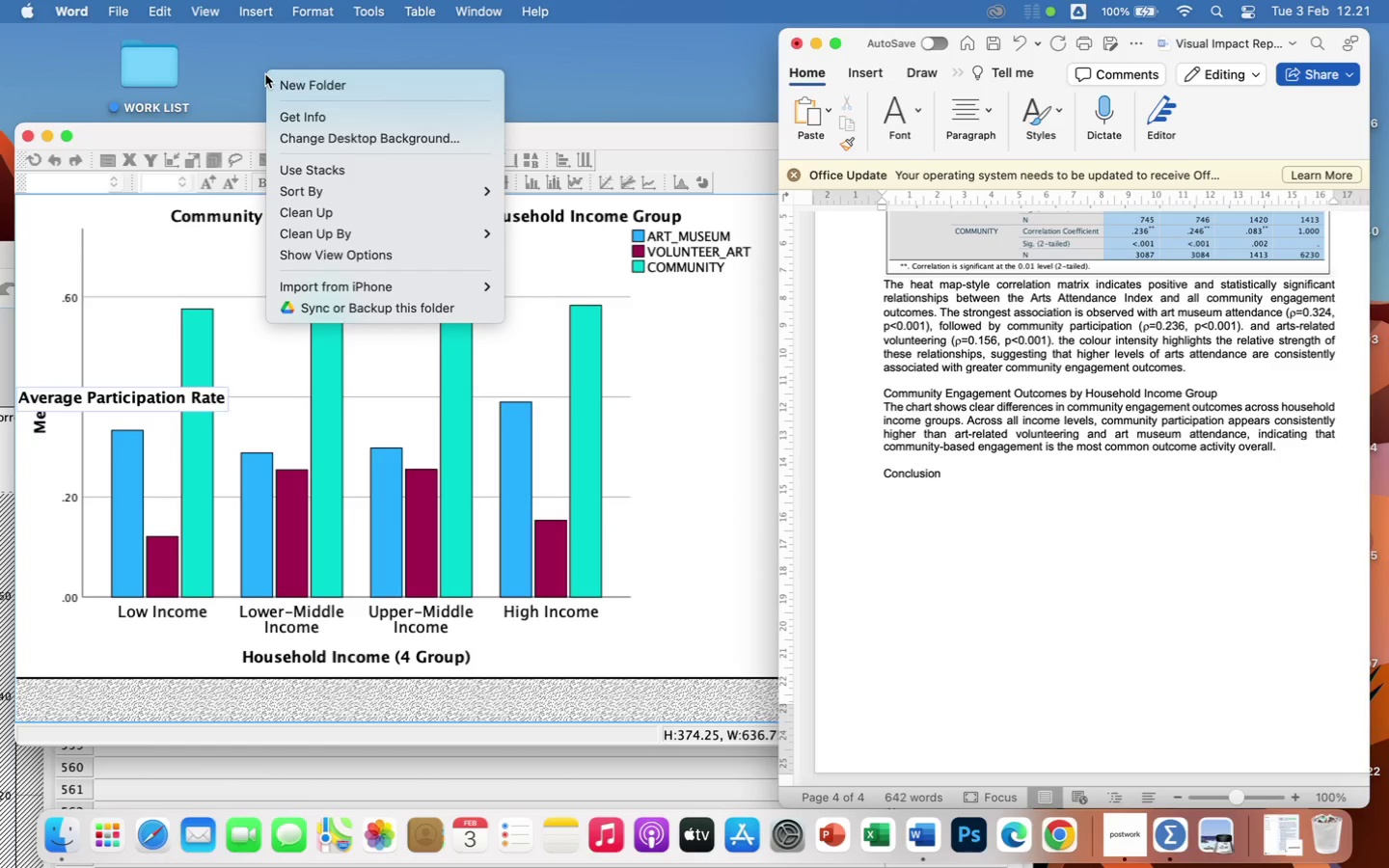 
left_click([568, 56])
 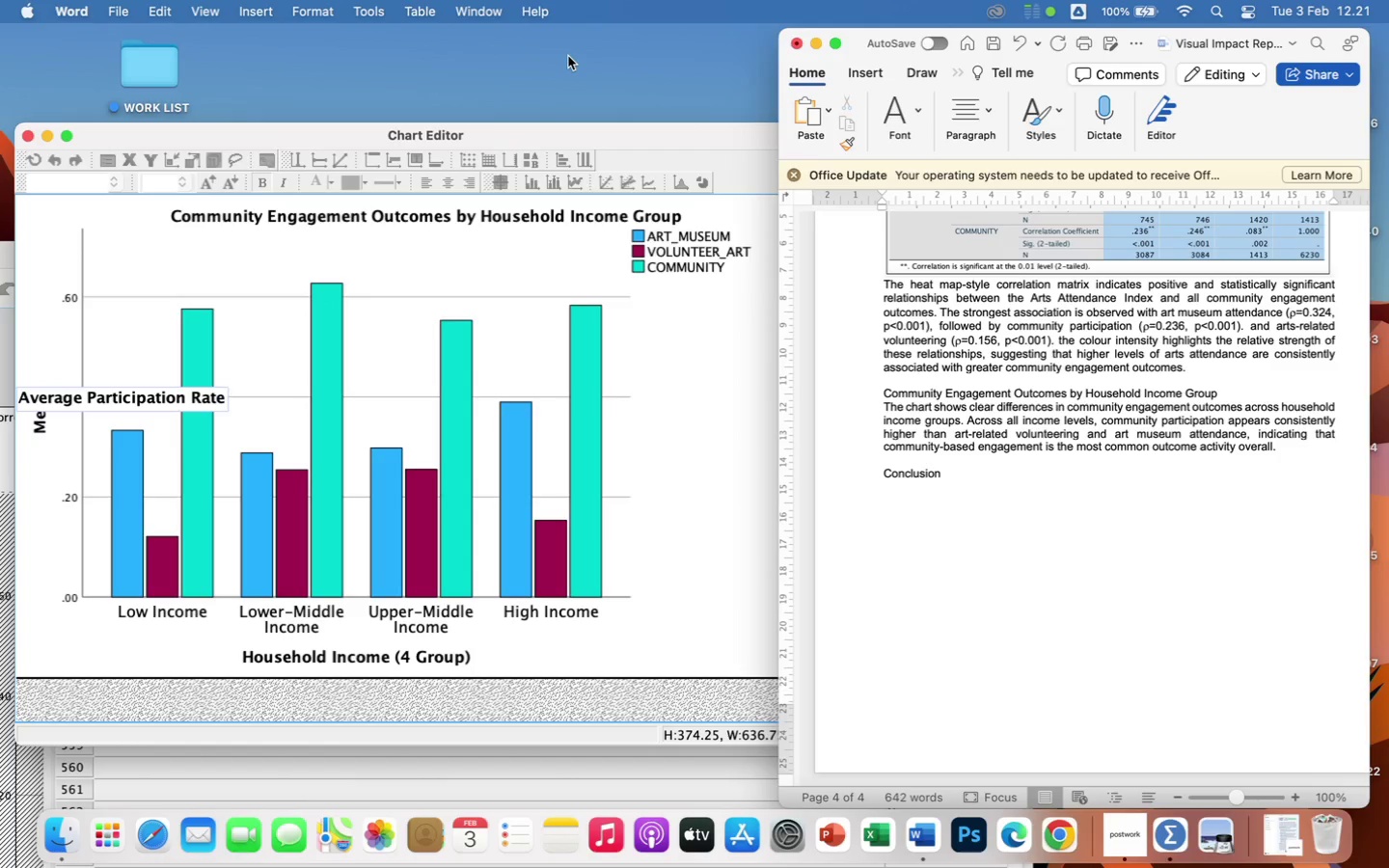 
right_click([568, 56])
 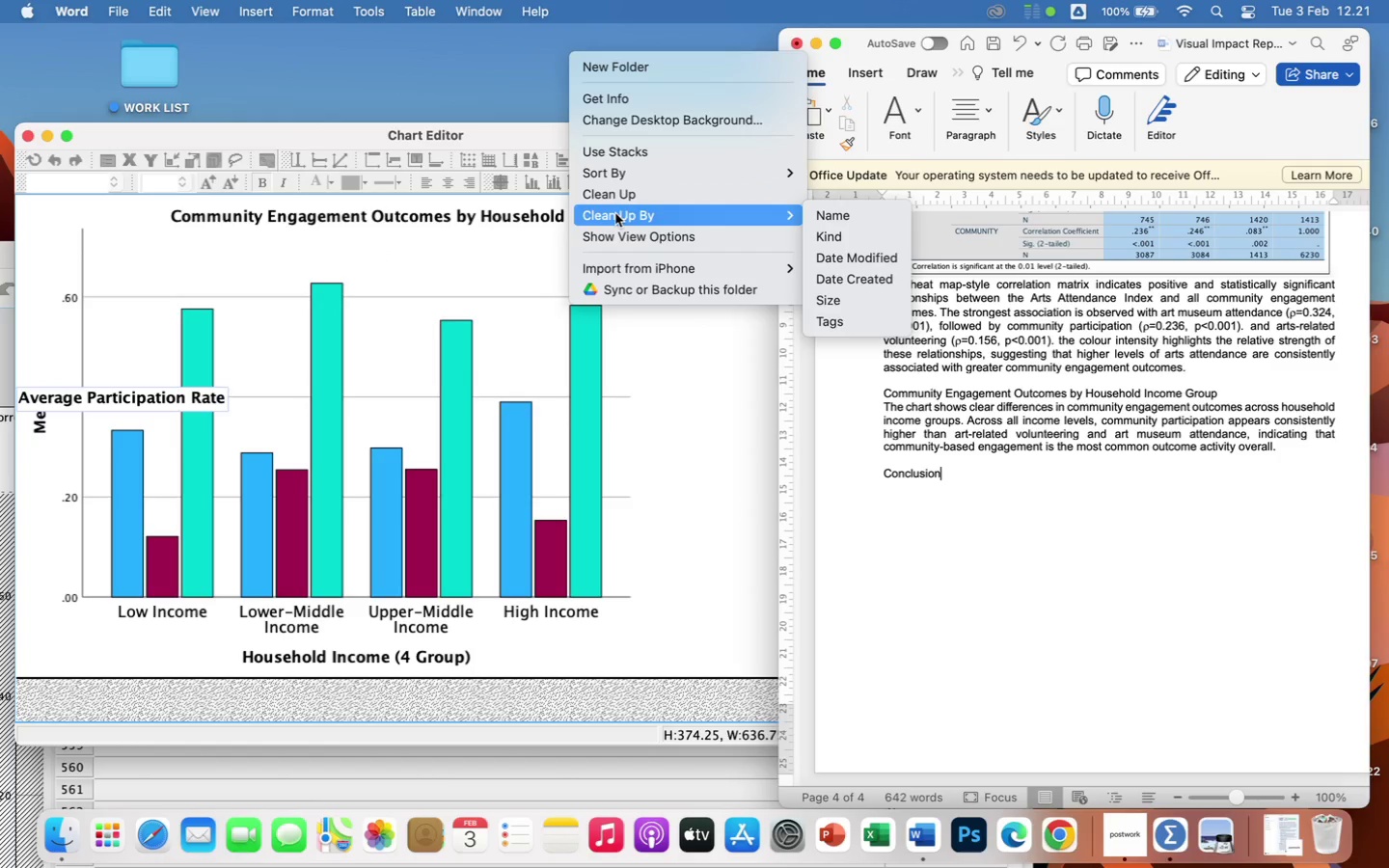 
wait(6.29)
 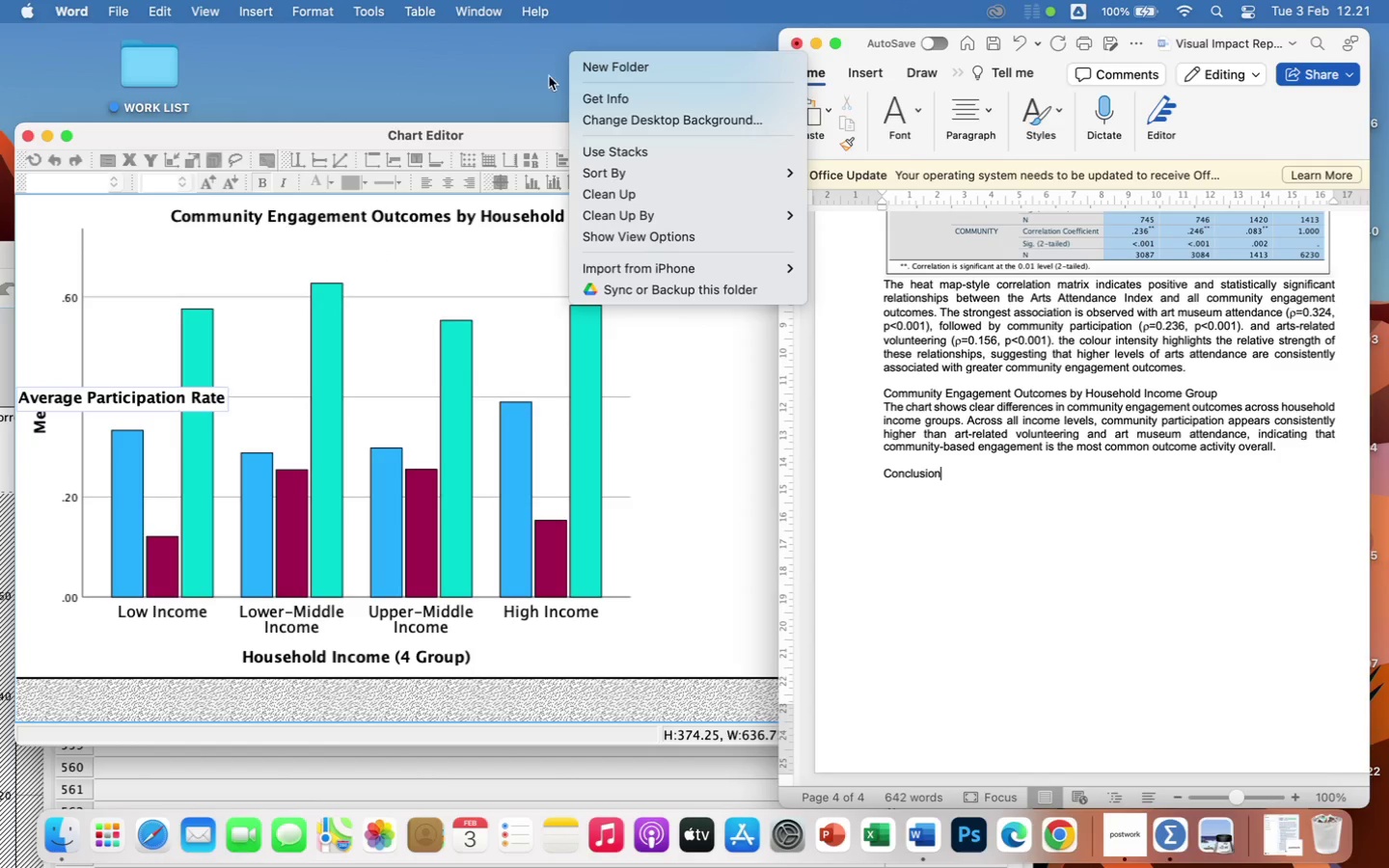 
left_click([613, 191])
 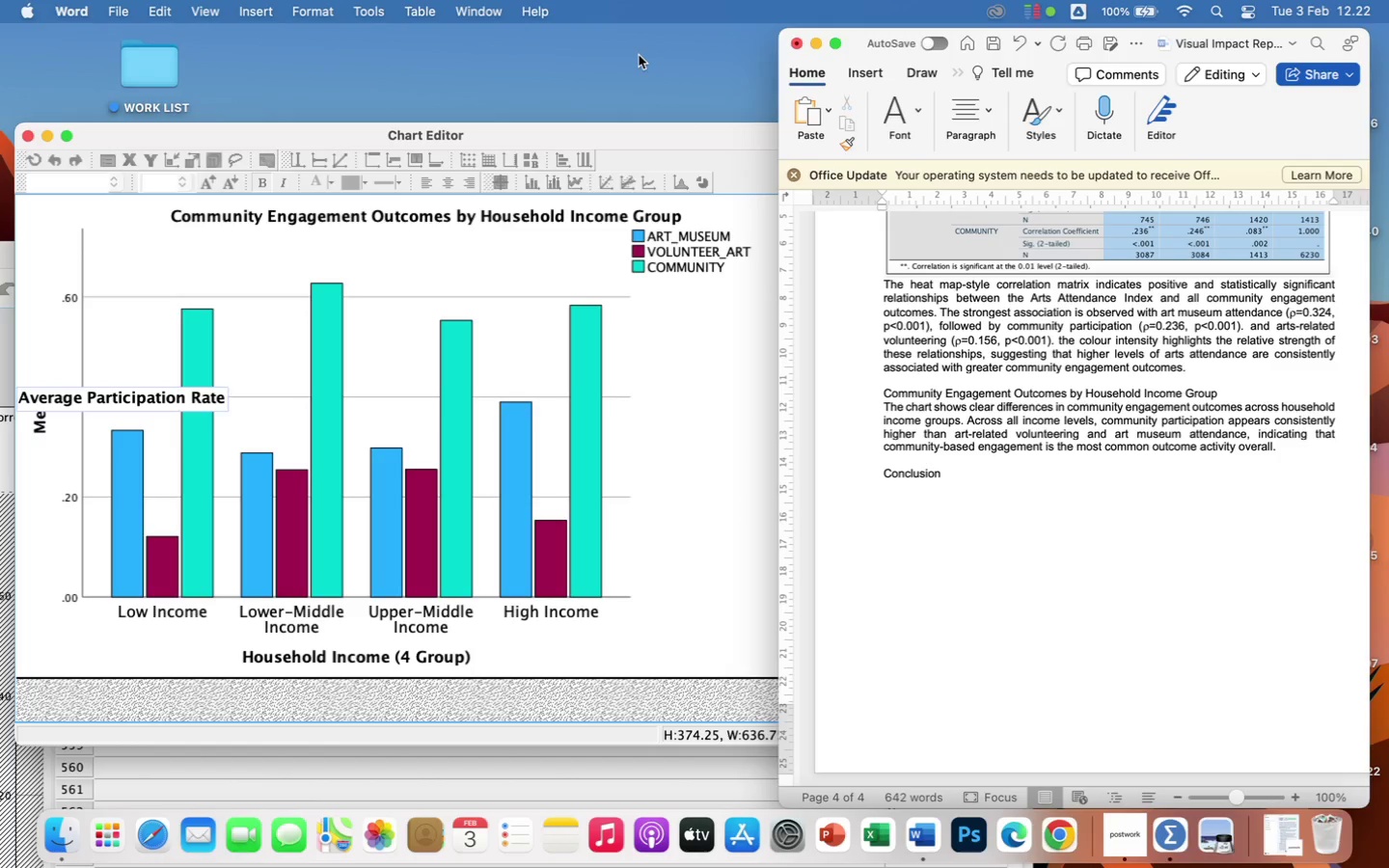 
right_click([574, 78])
 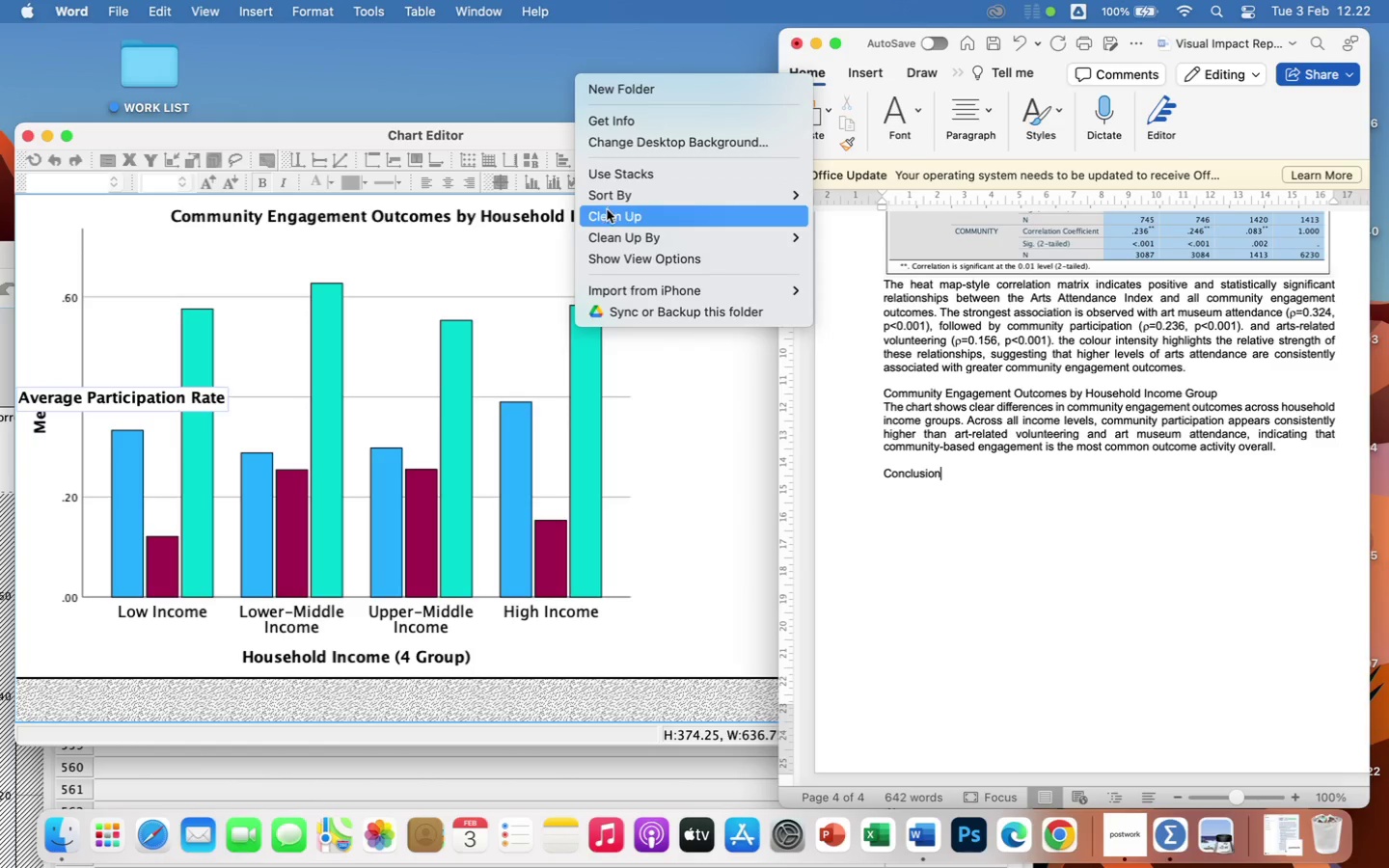 
mouse_move([610, 188])
 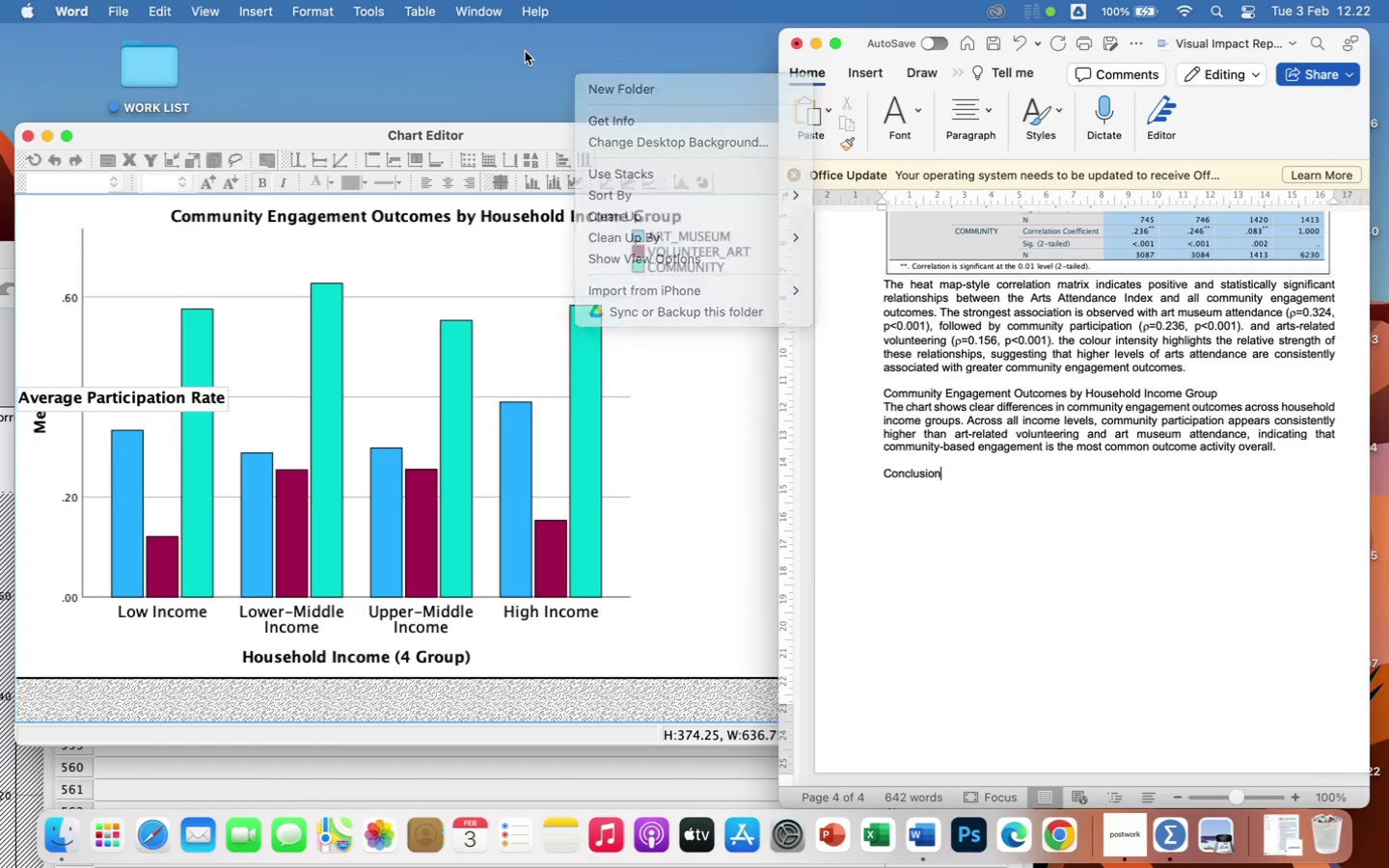 
double_click([525, 51])
 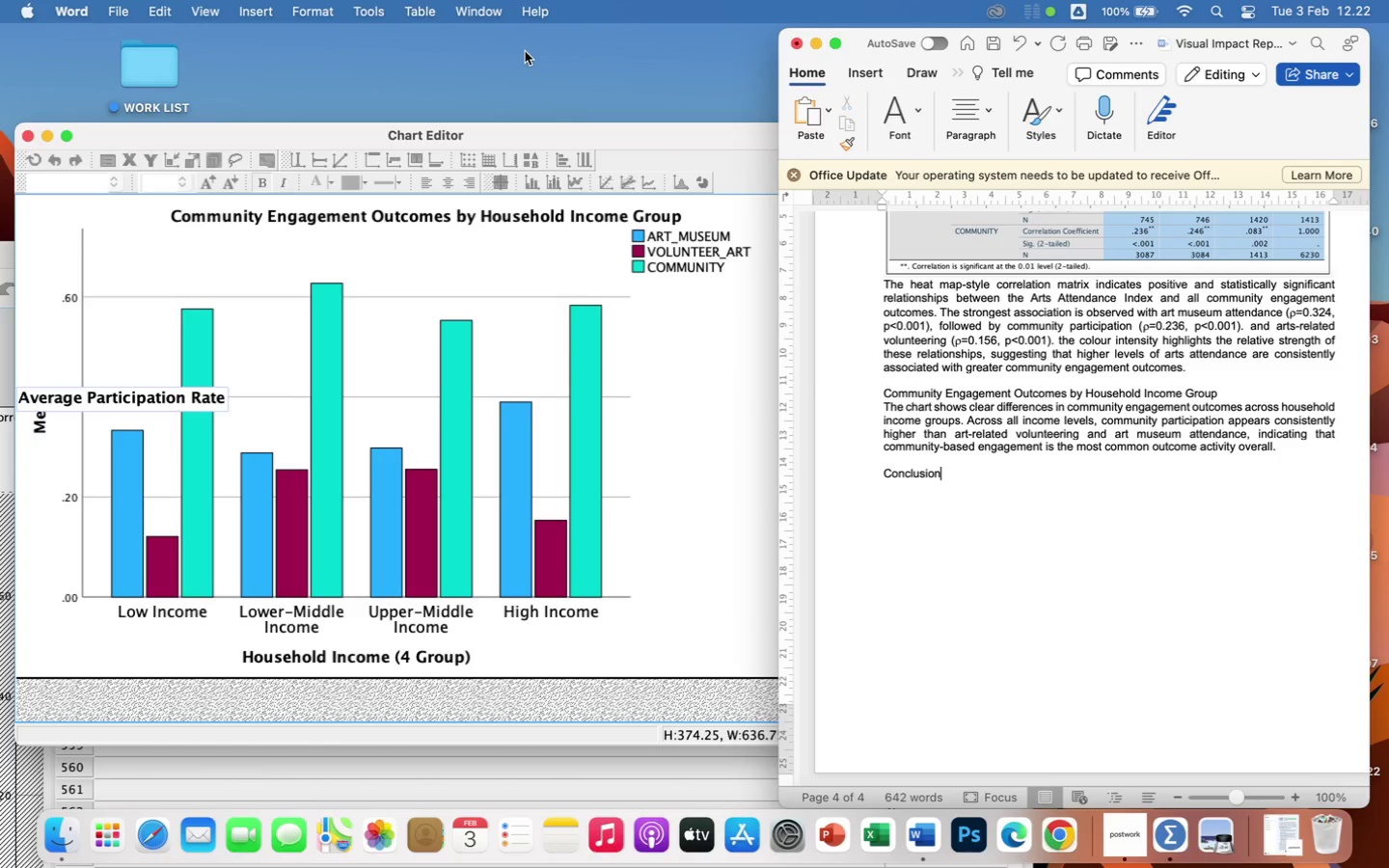 
triple_click([525, 51])
 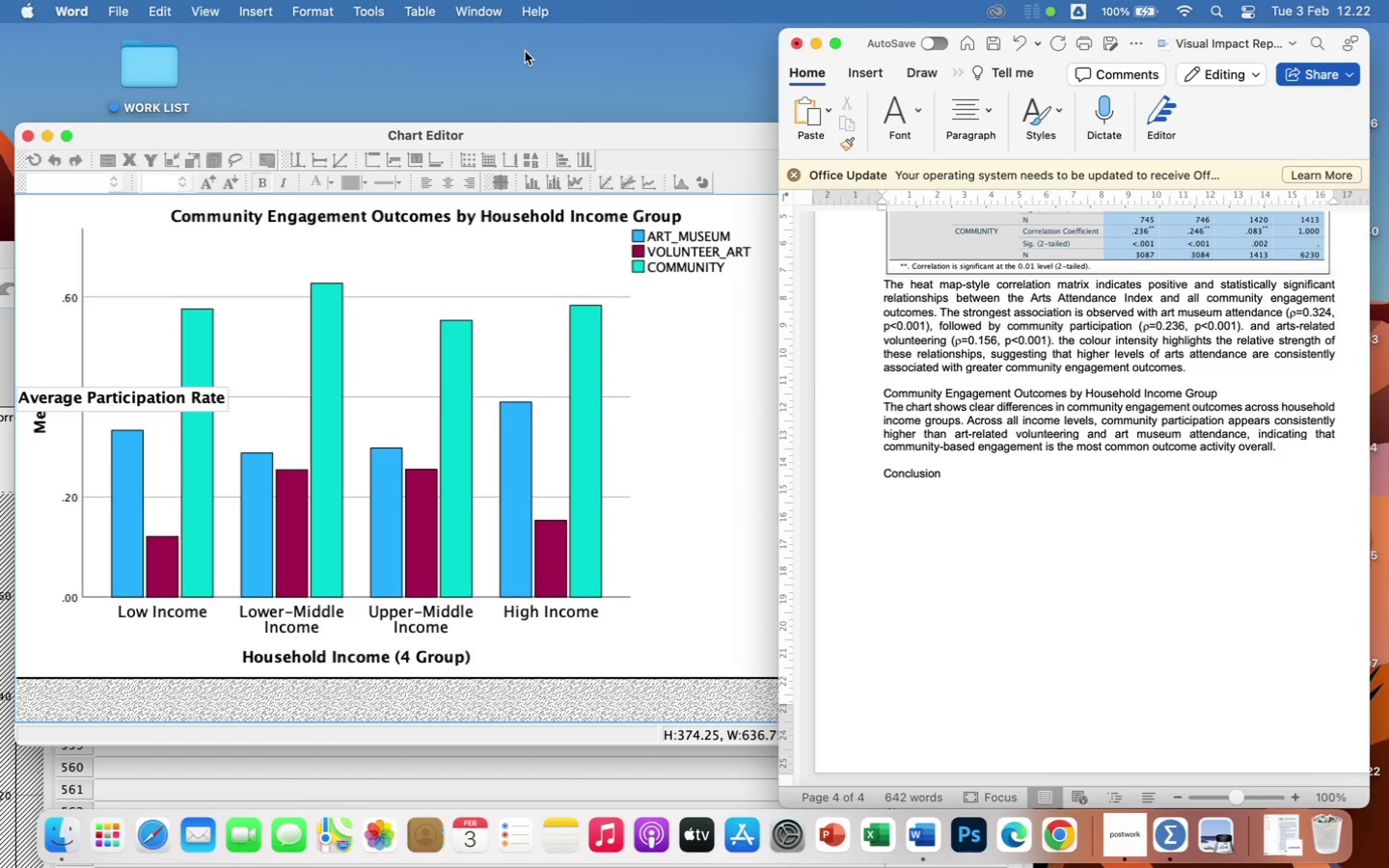 
triple_click([525, 51])
 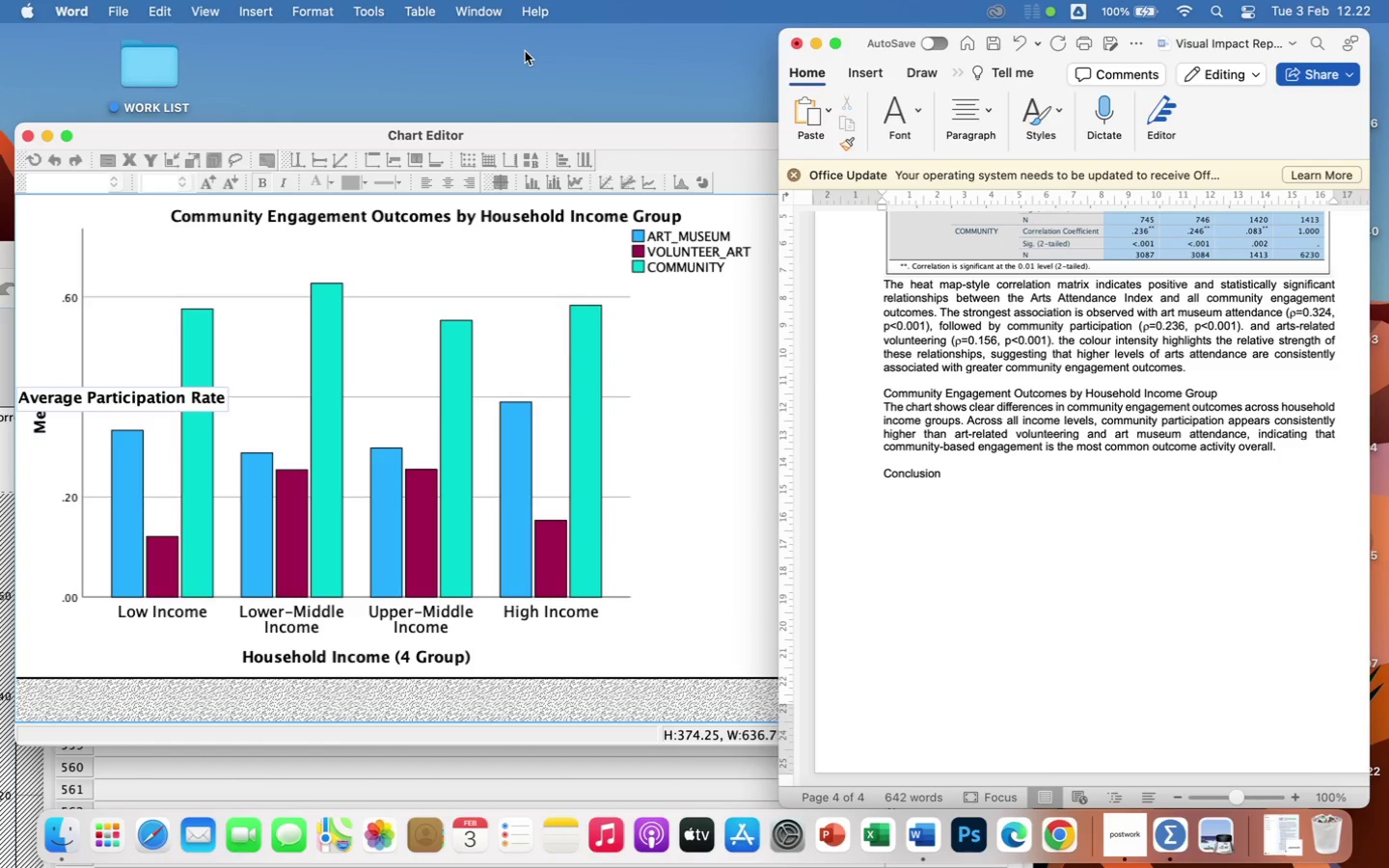 
triple_click([525, 51])
 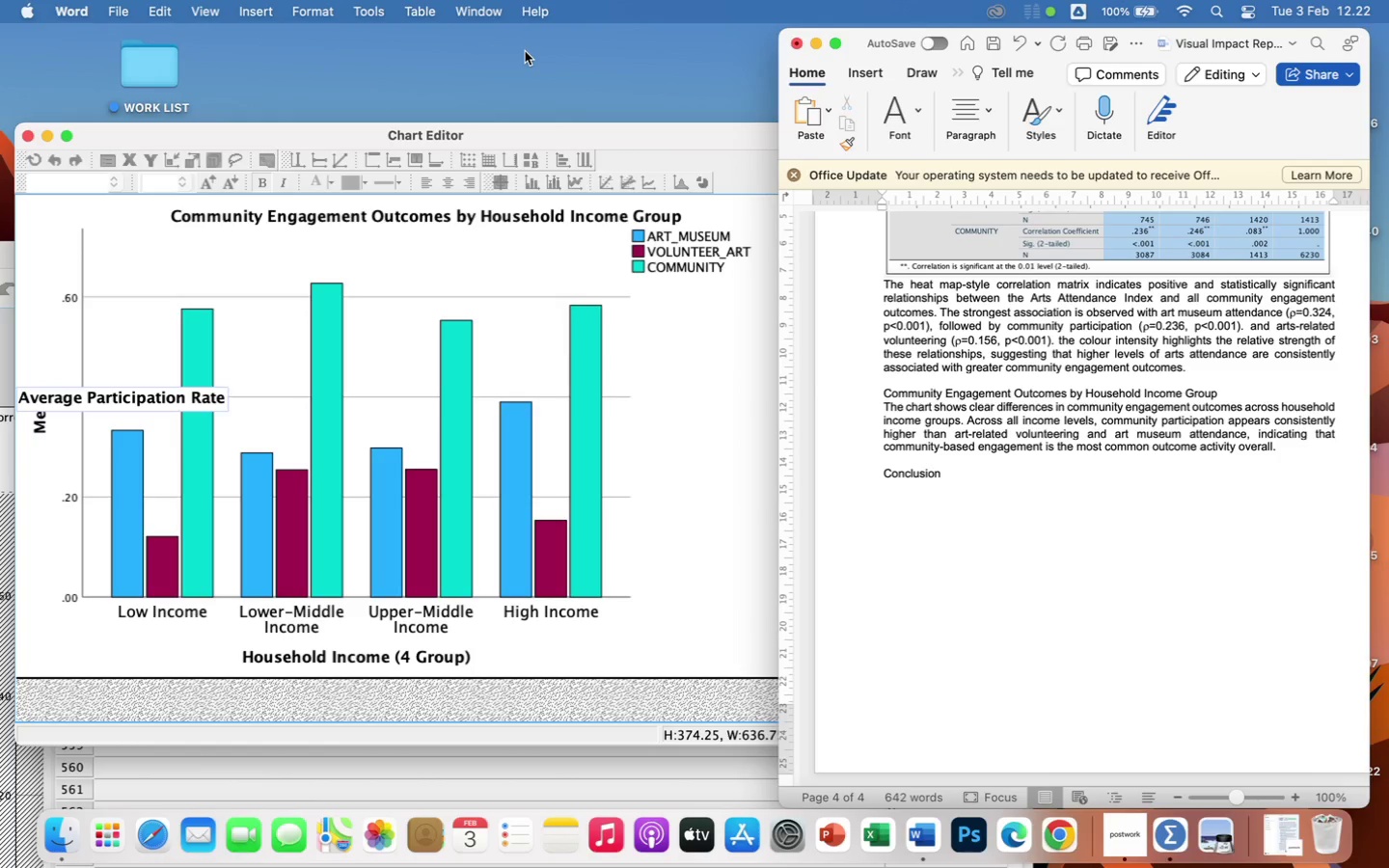 
triple_click([525, 51])
 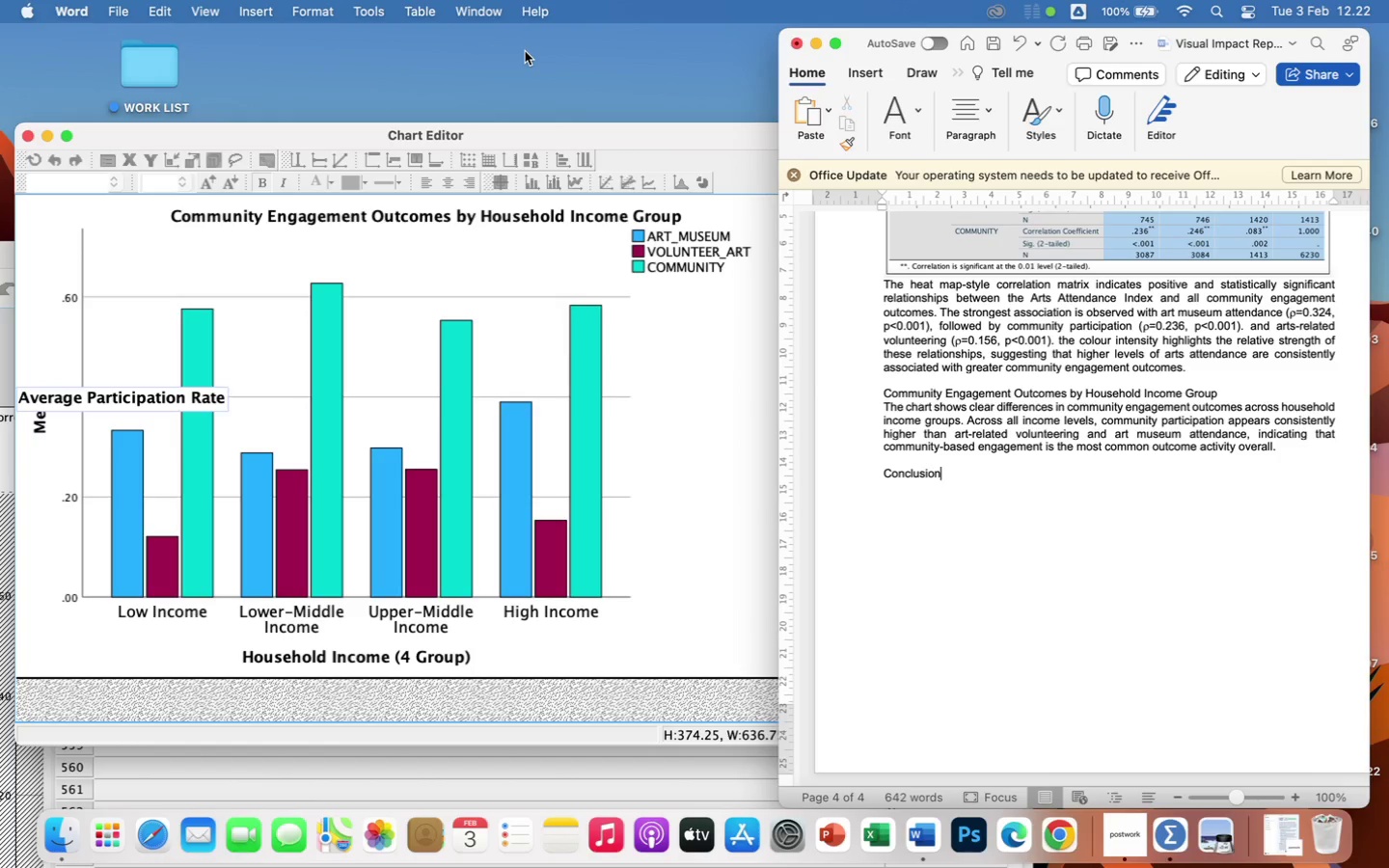 
triple_click([525, 51])
 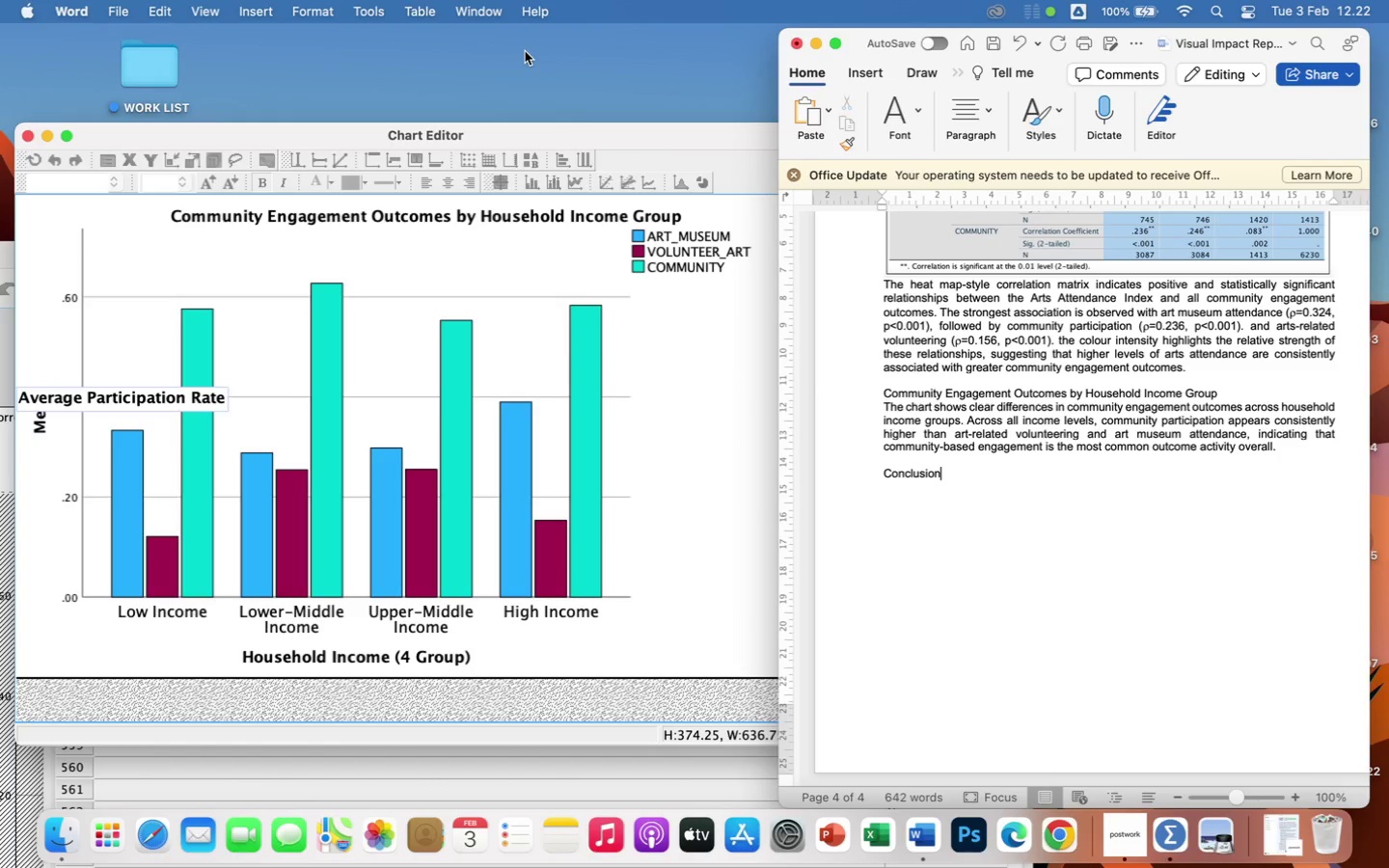 
triple_click([525, 51])
 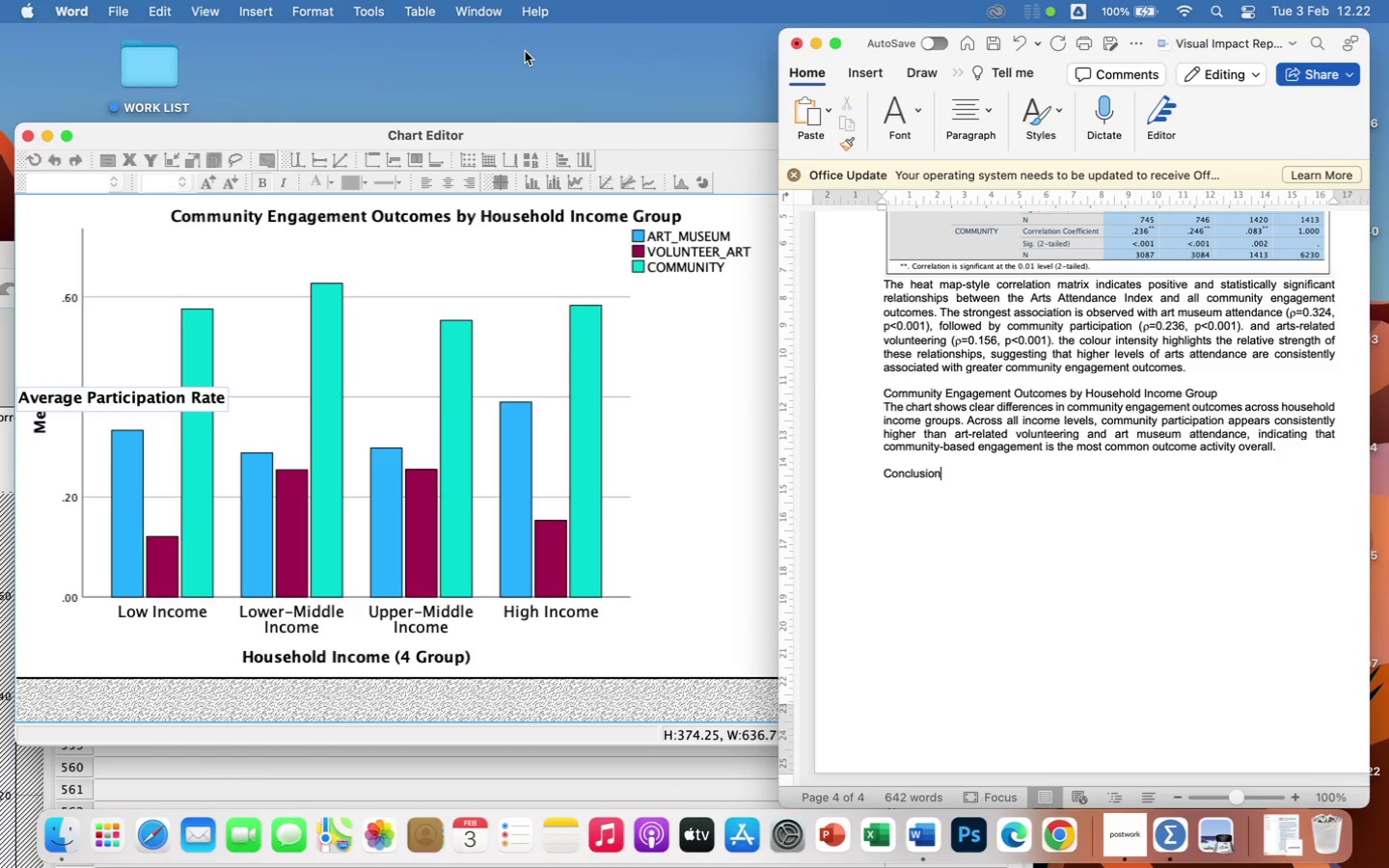 
triple_click([525, 51])
 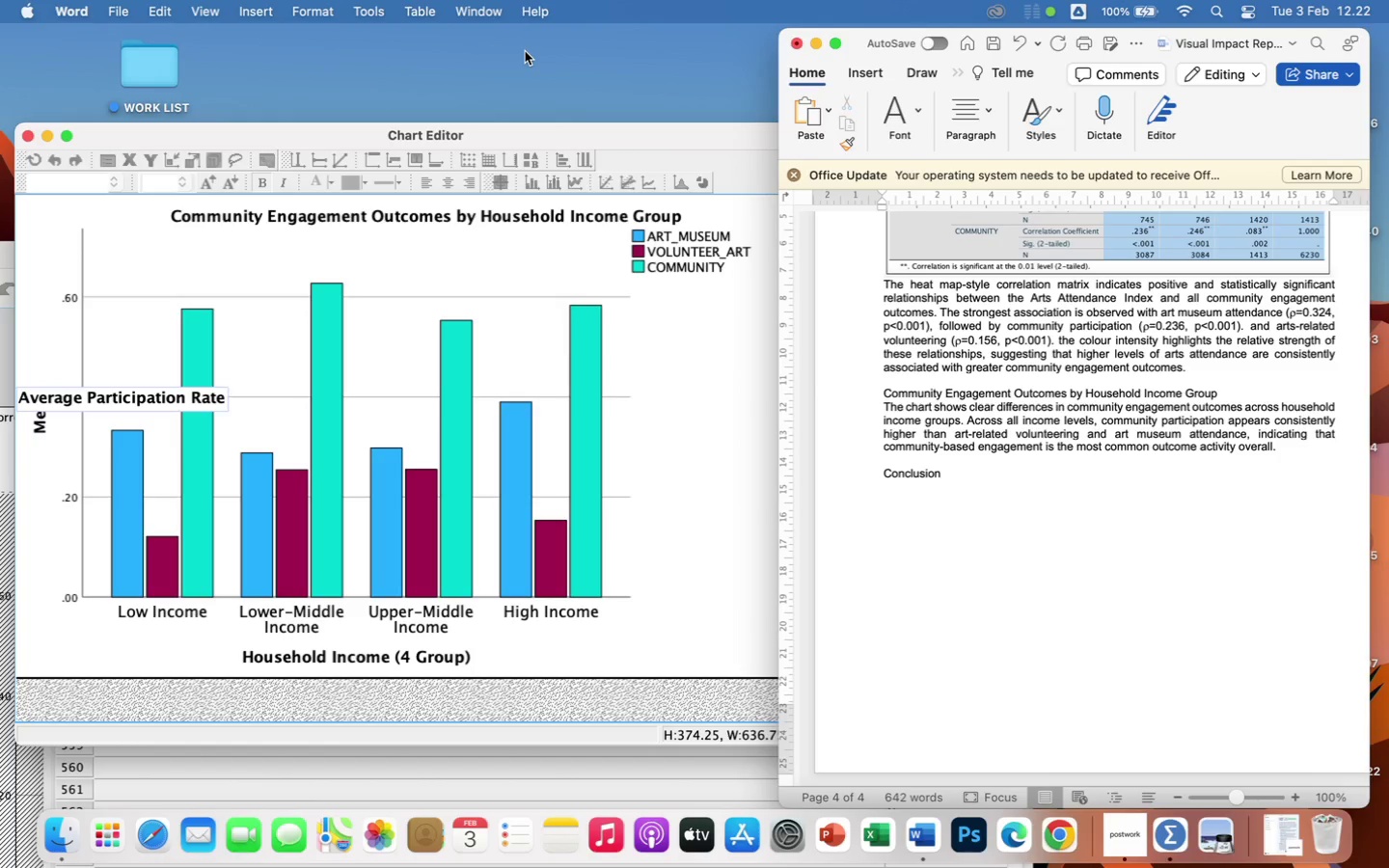 
triple_click([525, 51])
 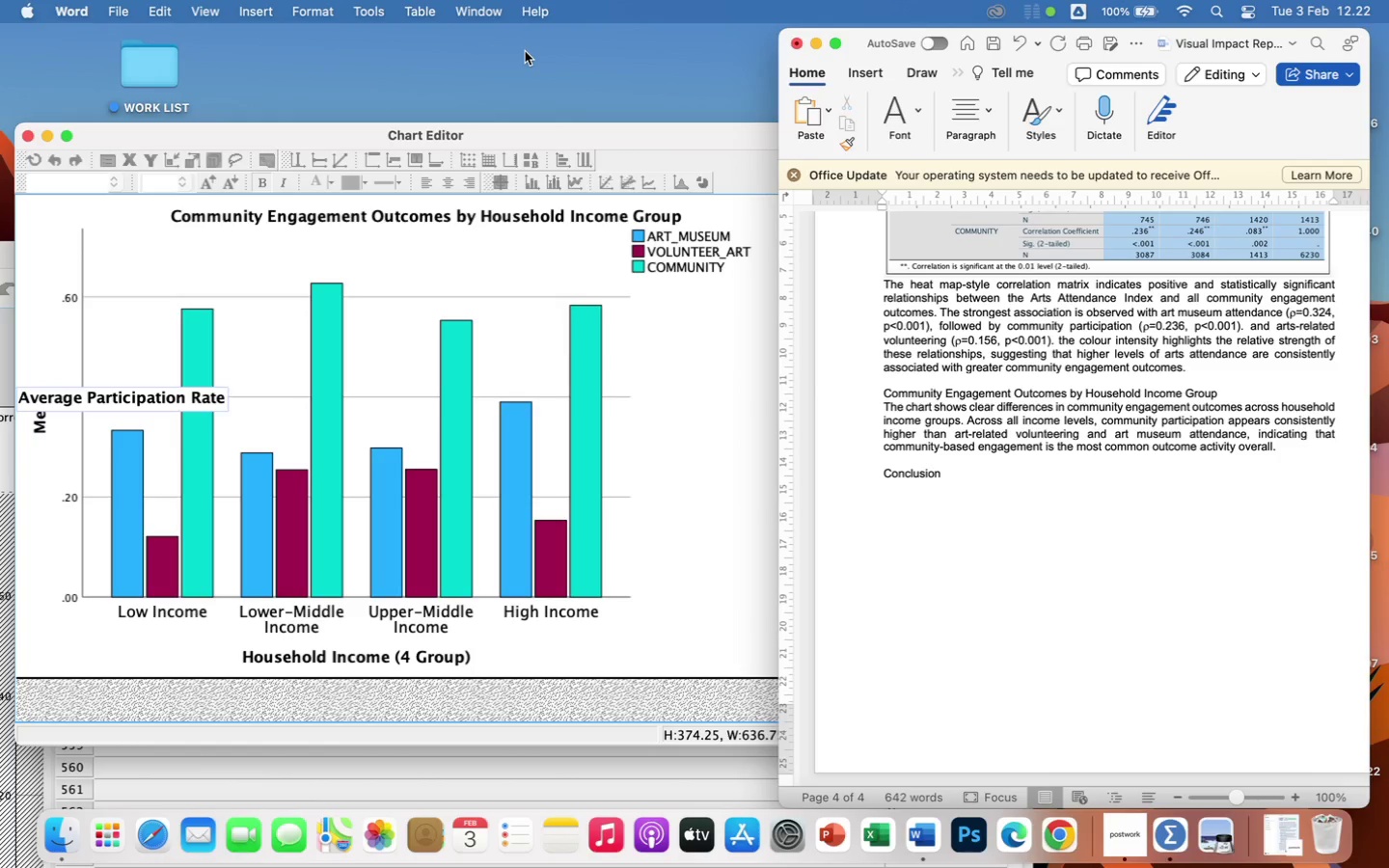 
triple_click([525, 51])
 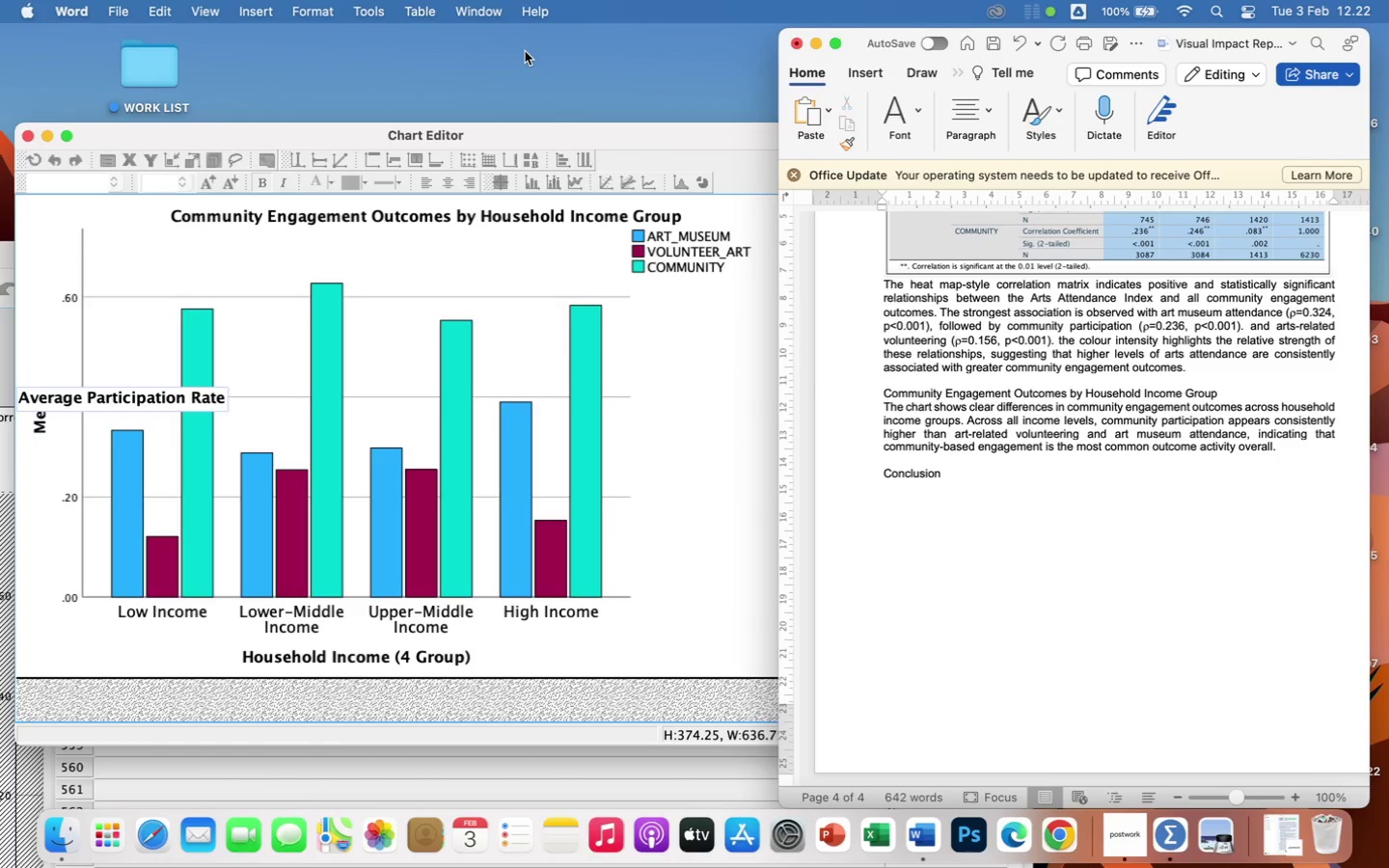 
triple_click([525, 51])
 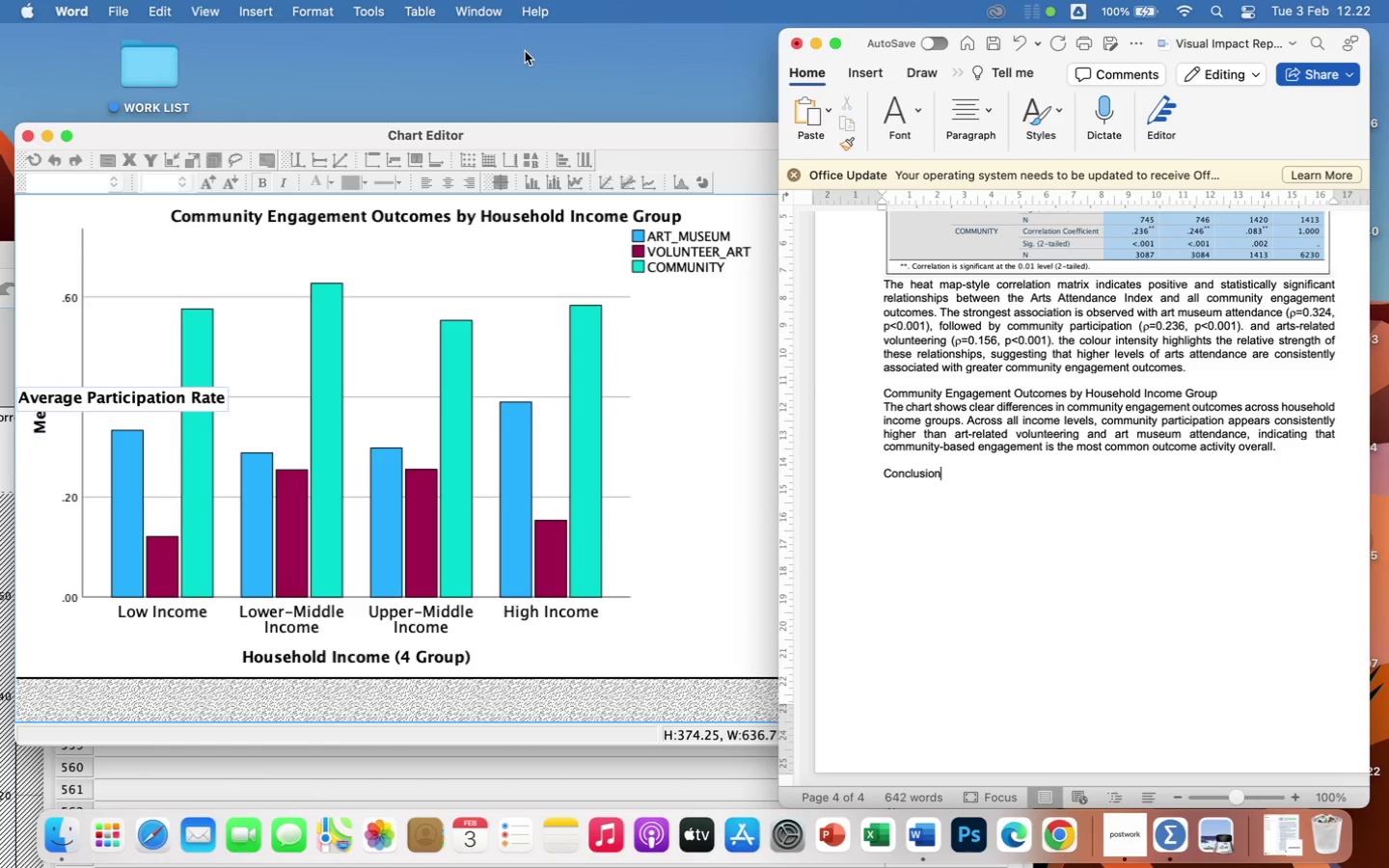 
triple_click([525, 51])
 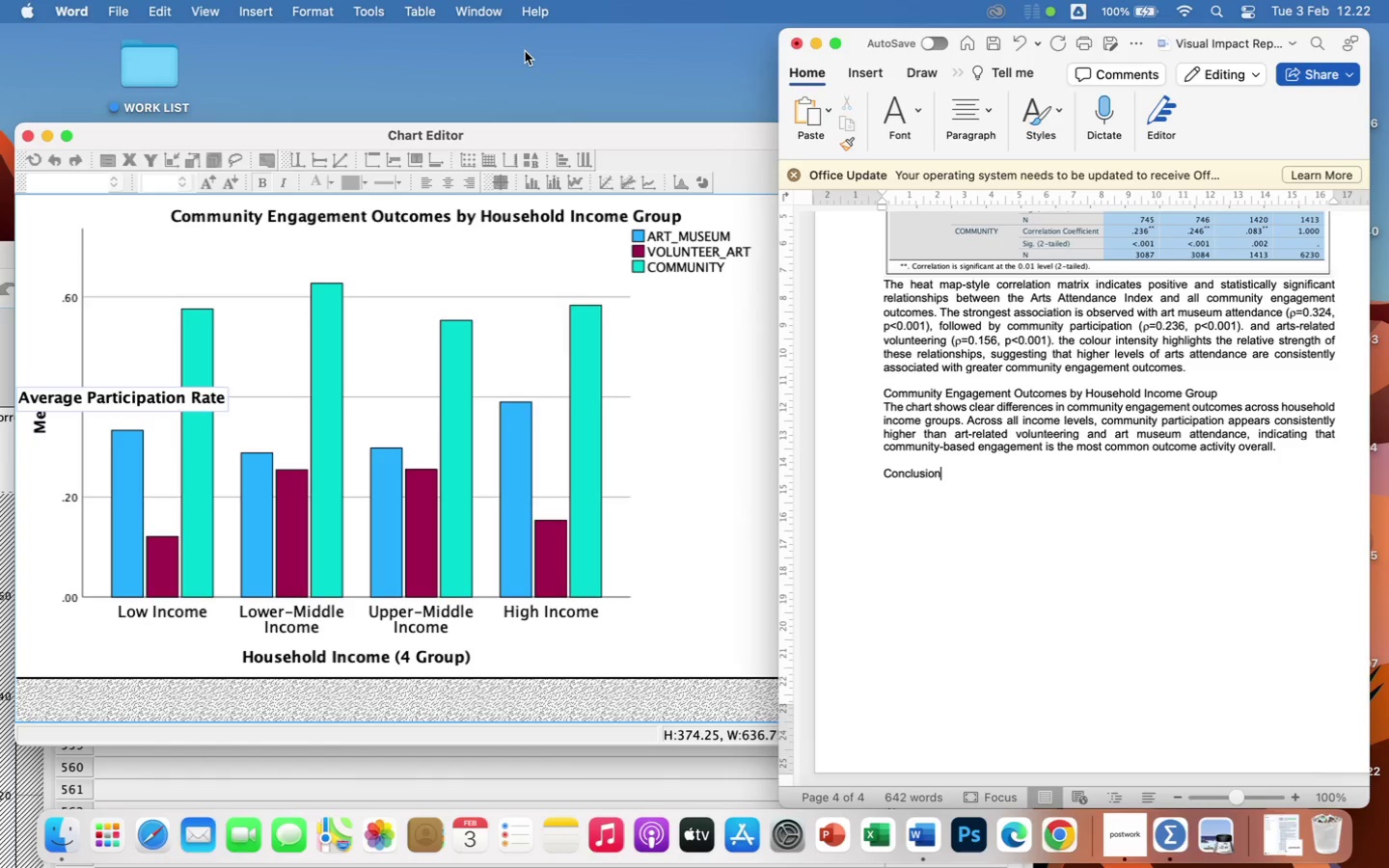 